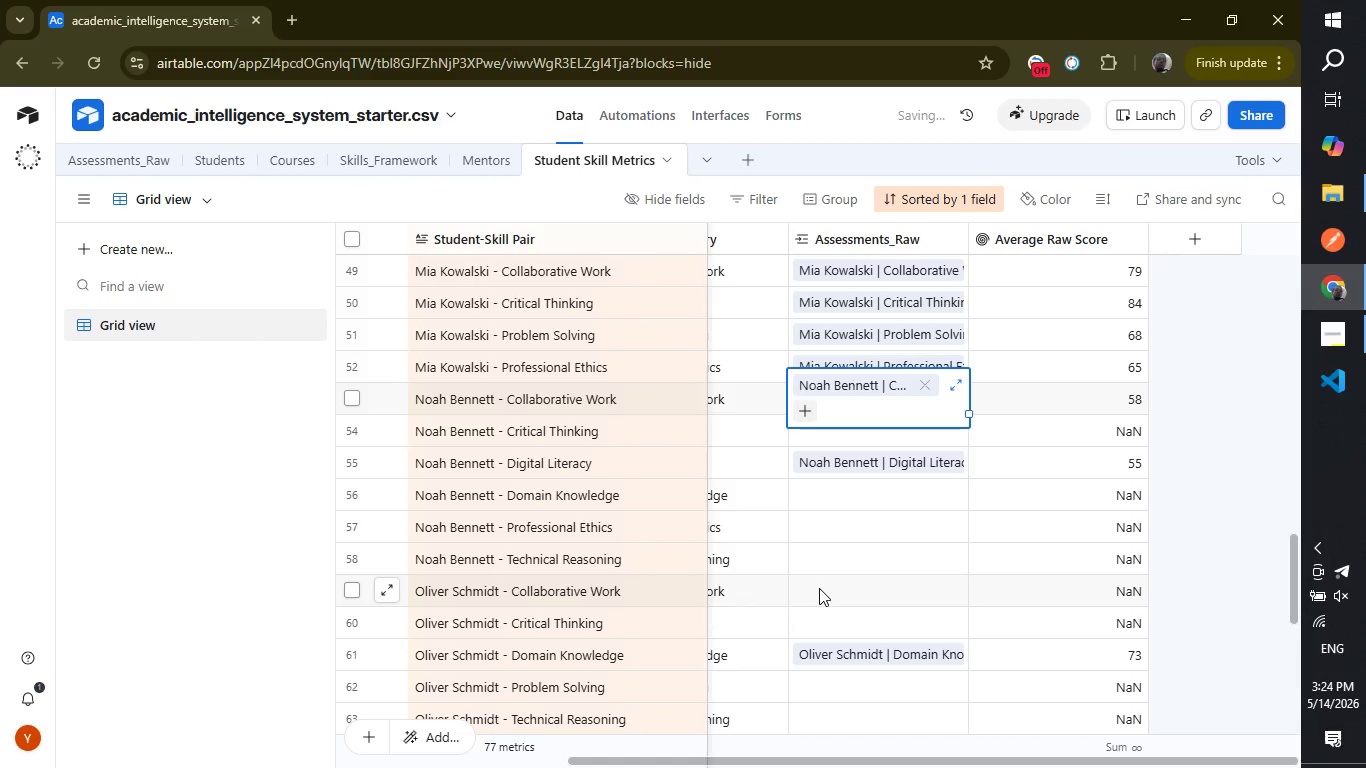 
key(ArrowDown)
 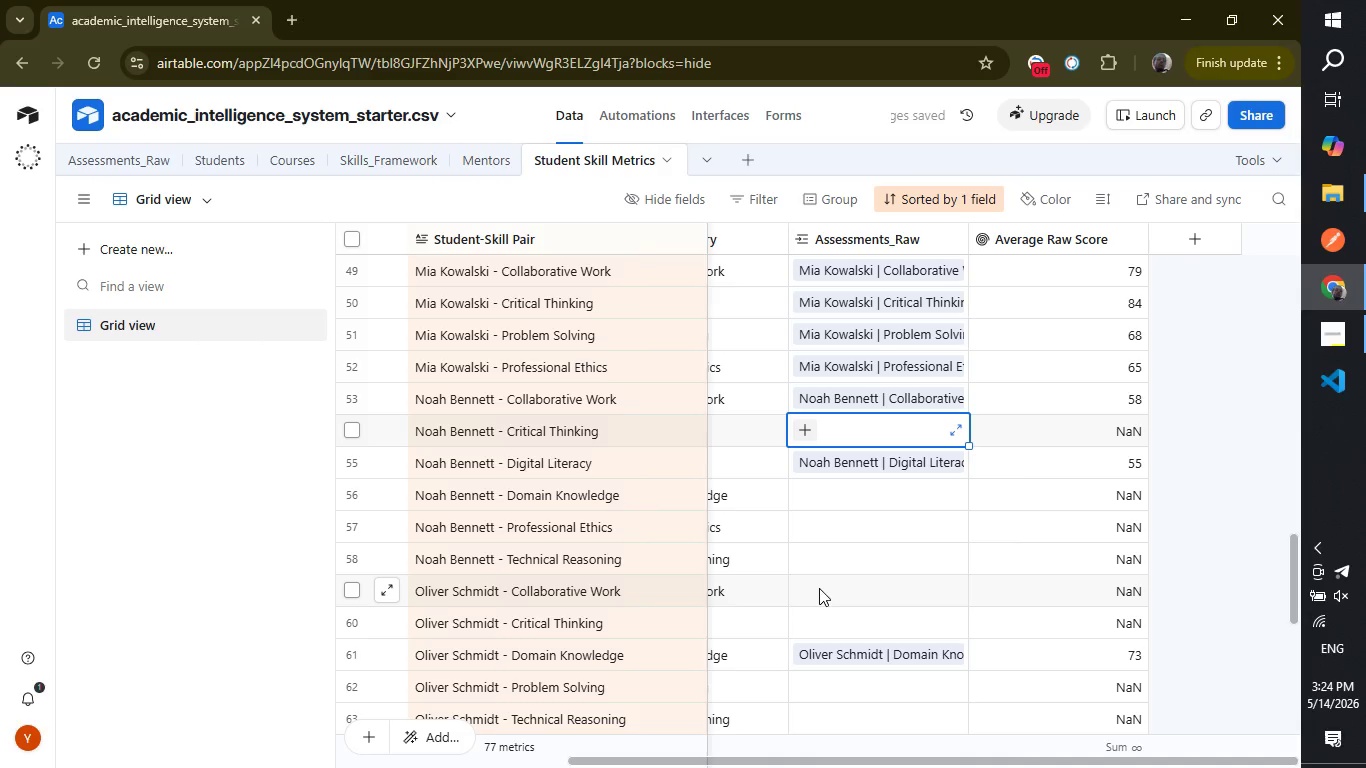 
type(noah)
 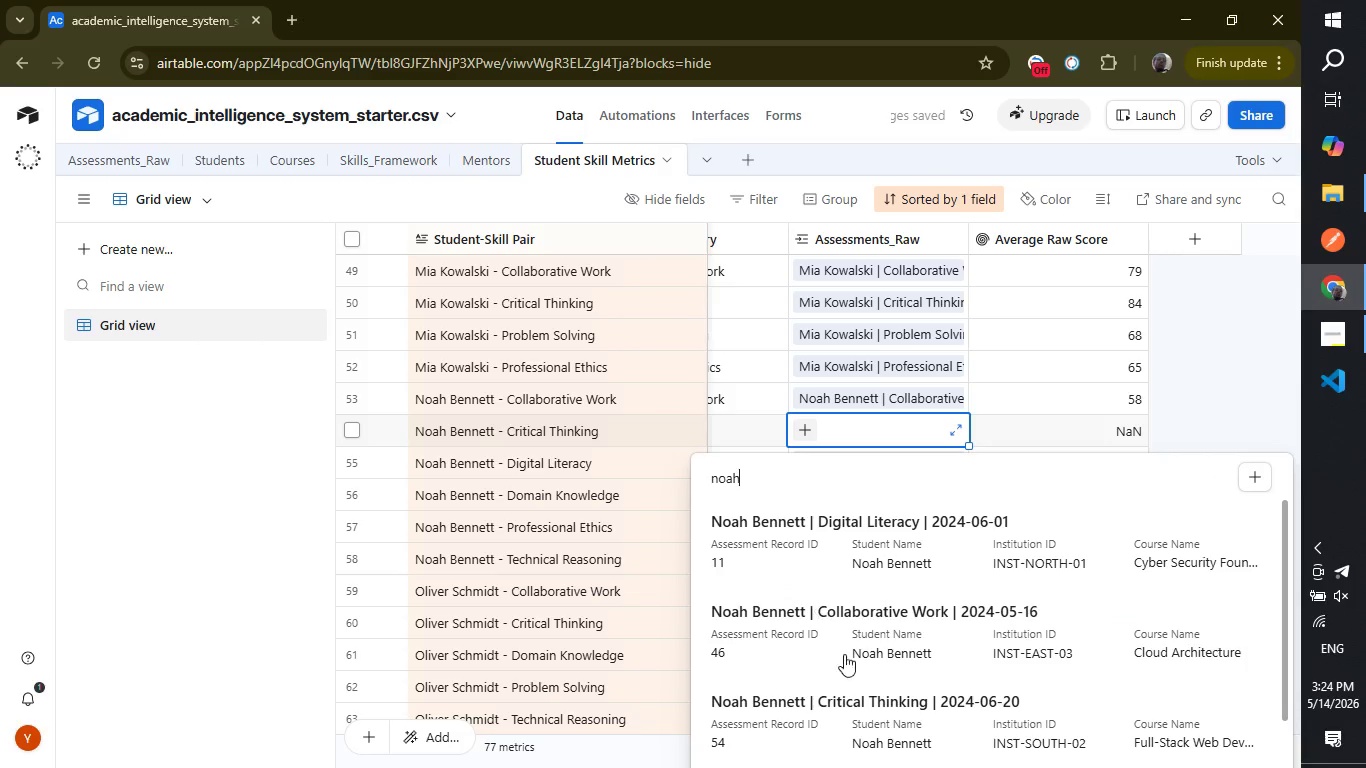 
left_click([866, 705])
 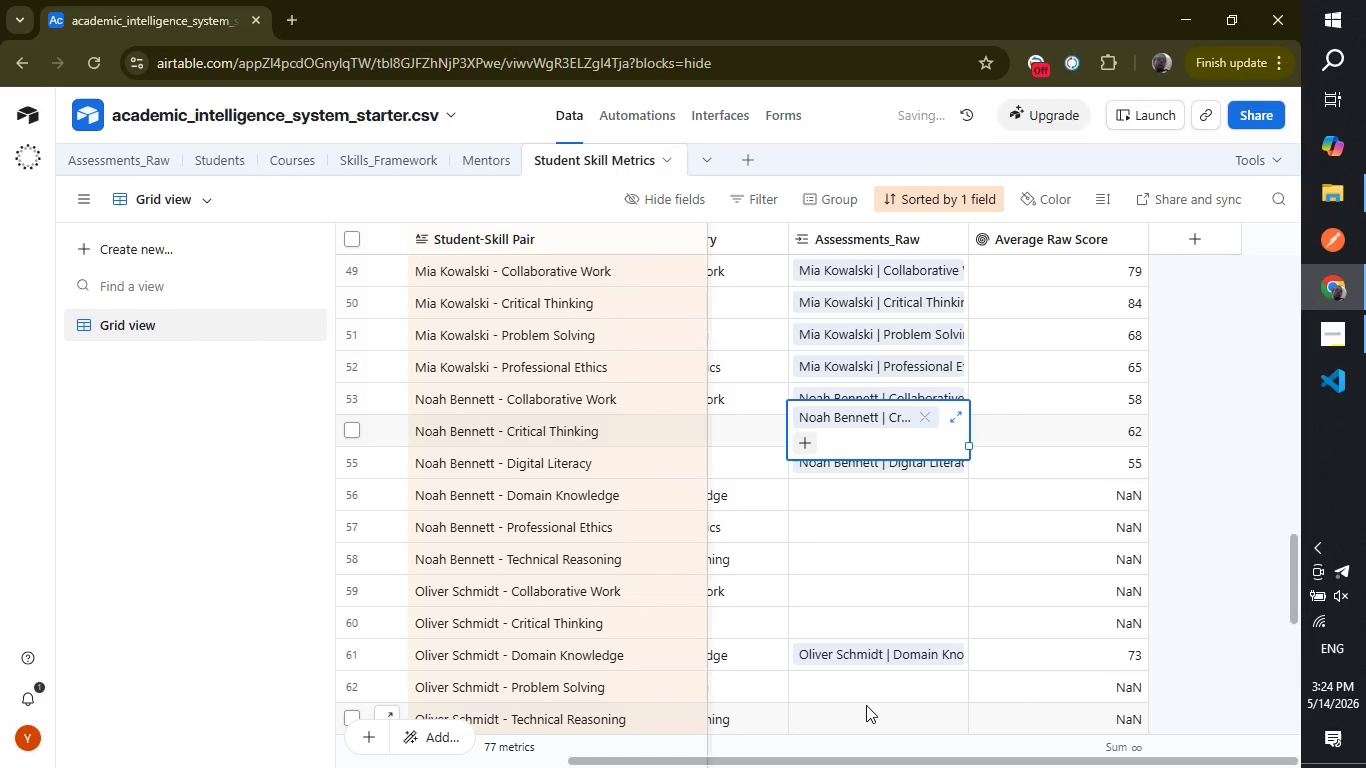 
key(ArrowDown)
 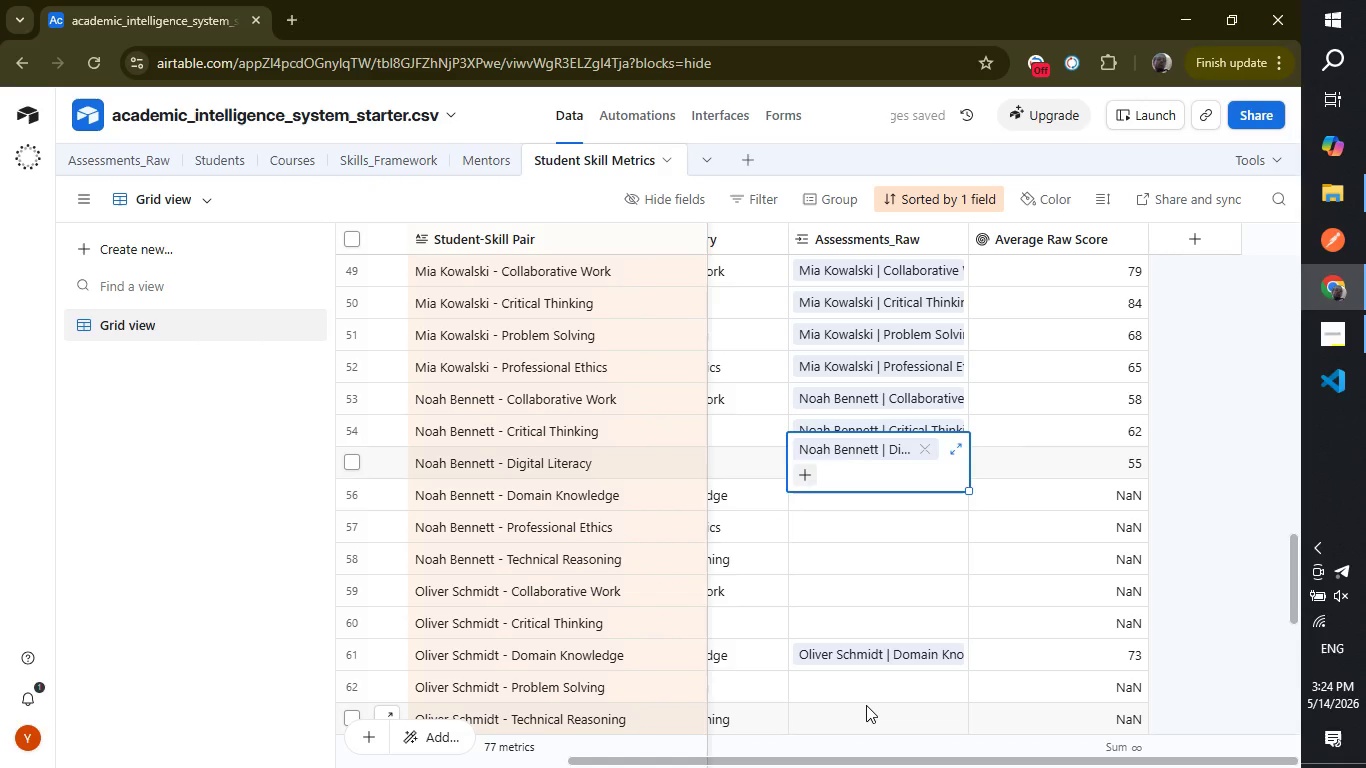 
key(ArrowDown)
 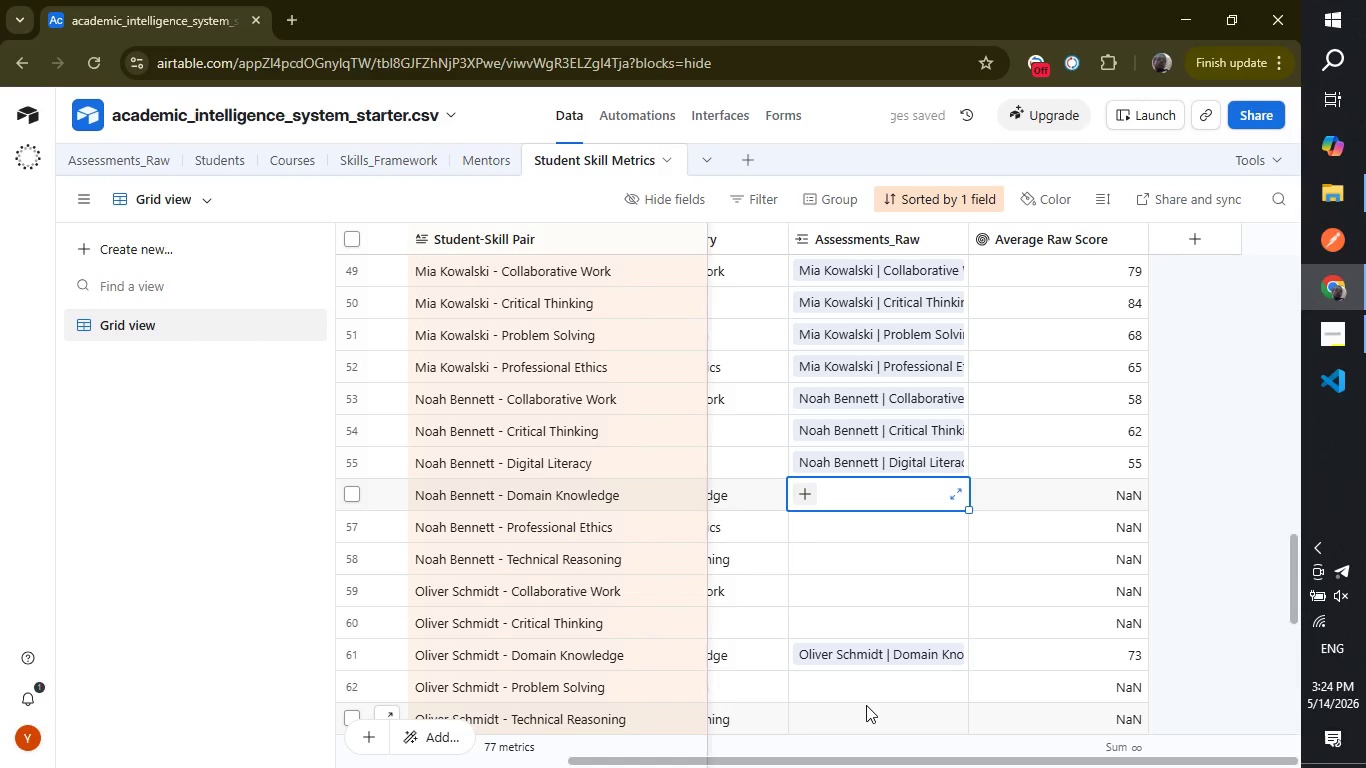 
type(noah)
 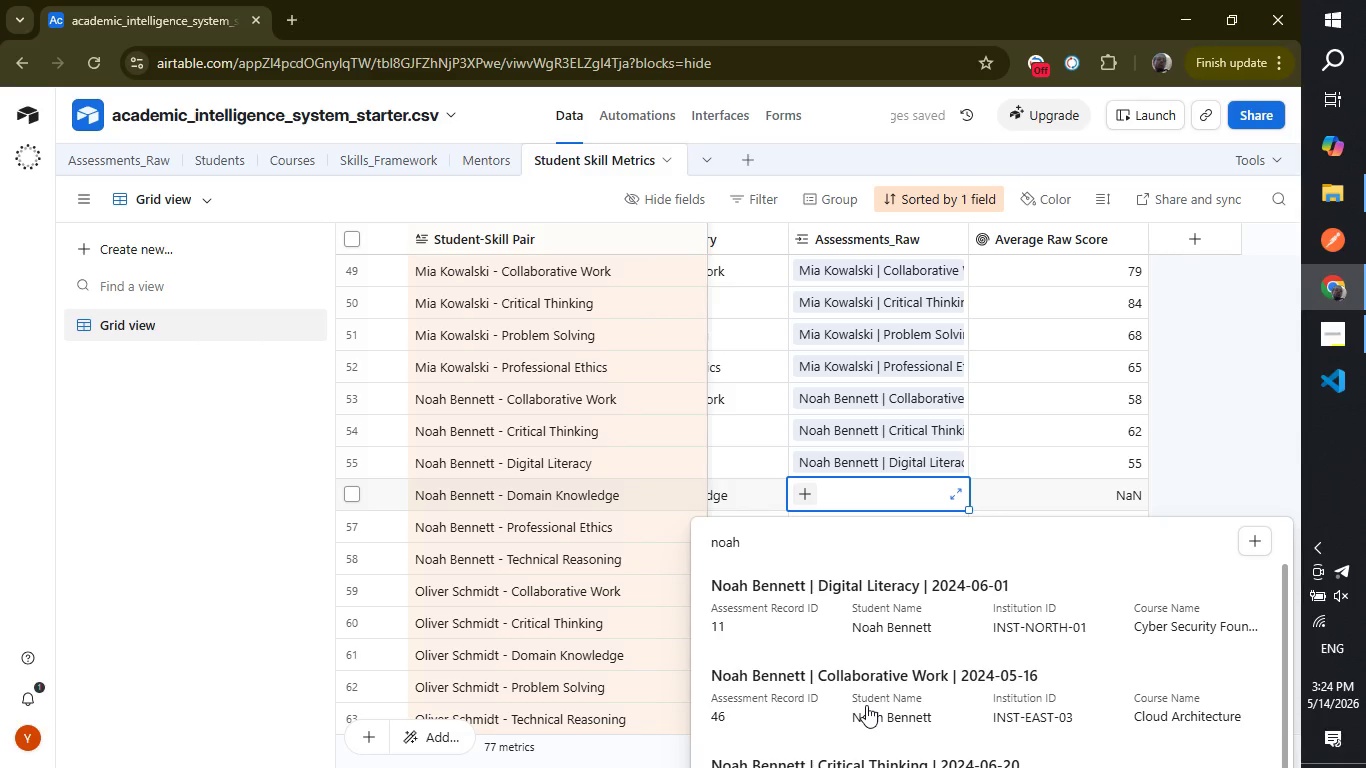 
key(ArrowDown)
 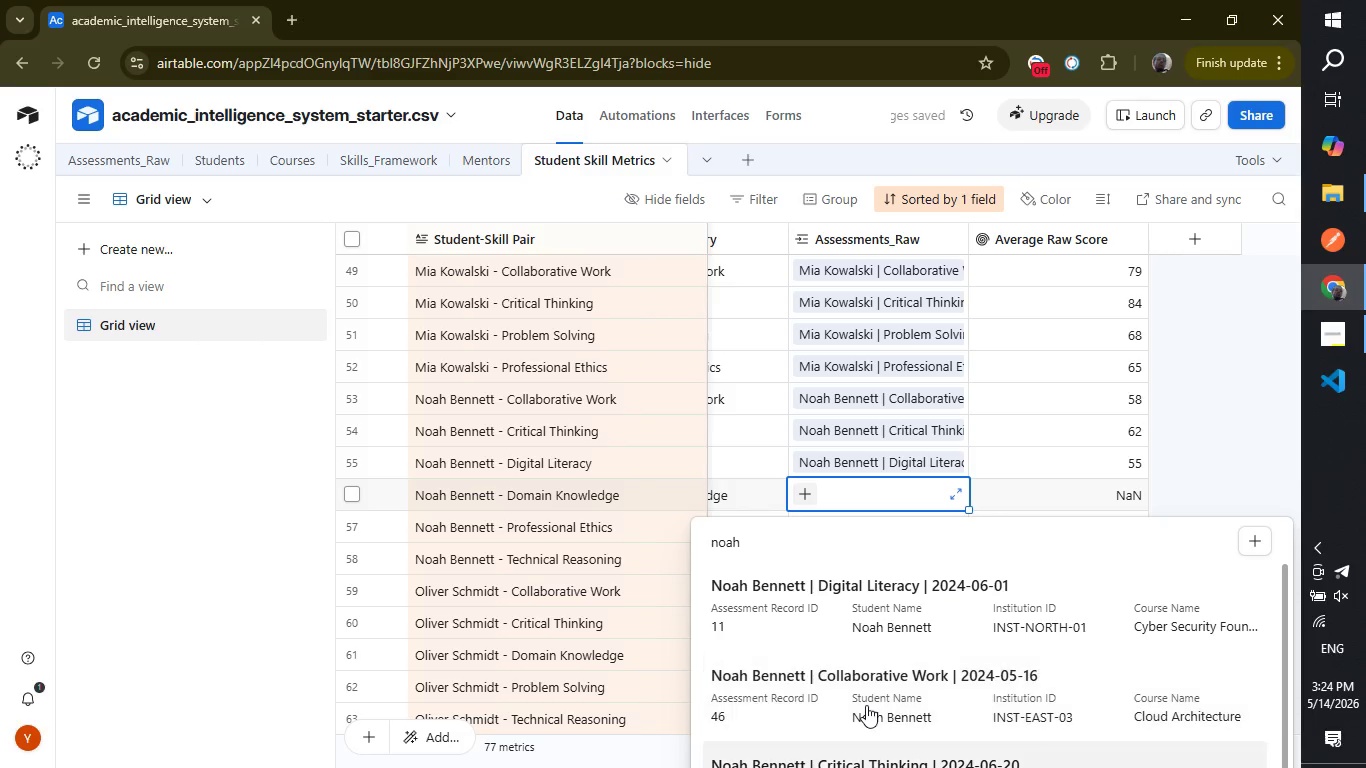 
key(ArrowDown)
 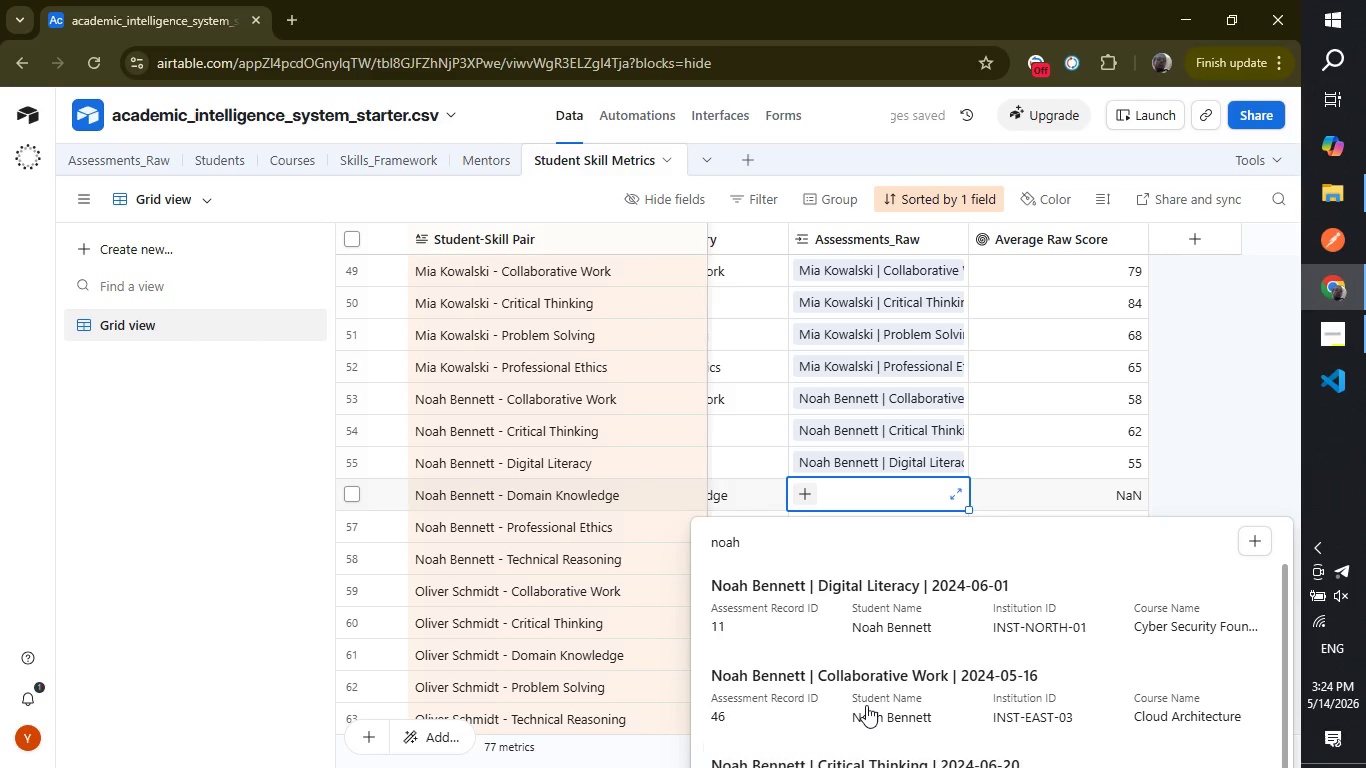 
key(ArrowDown)
 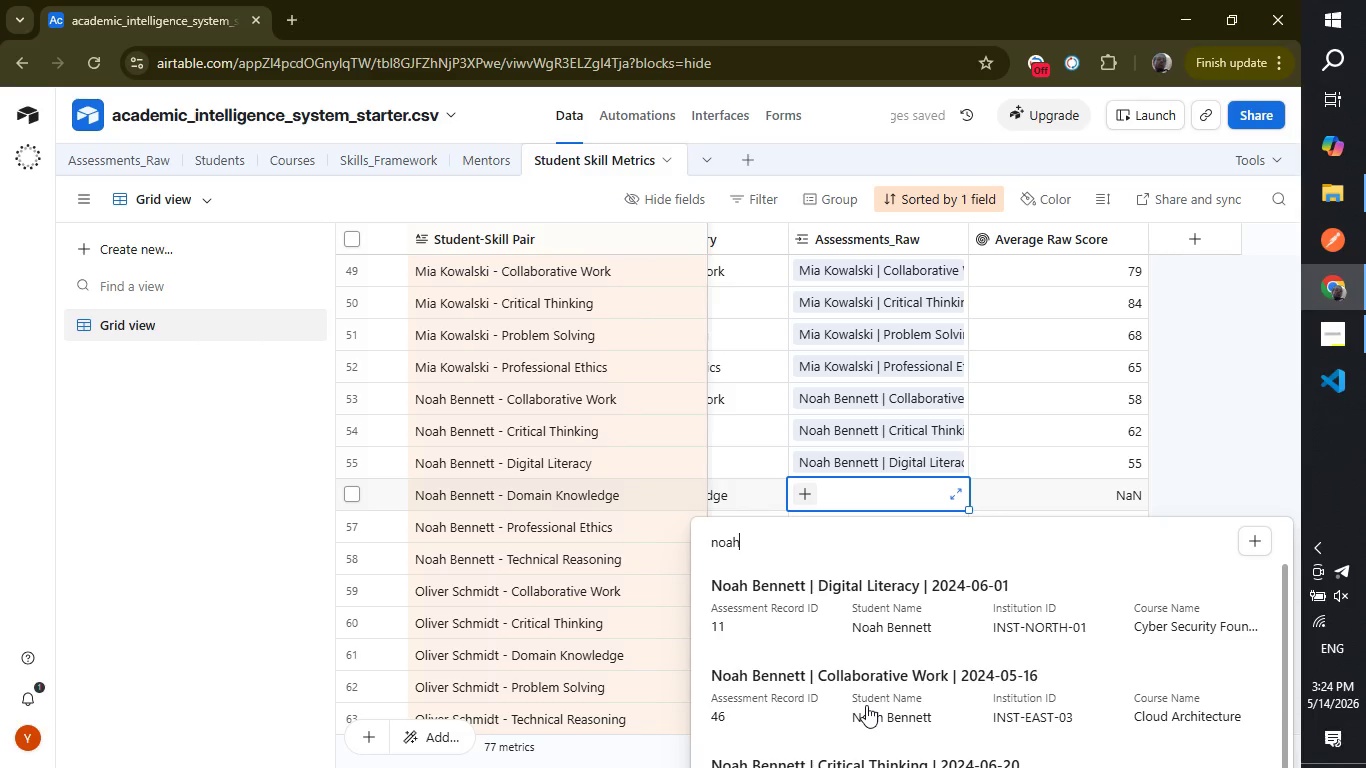 
key(ArrowDown)
 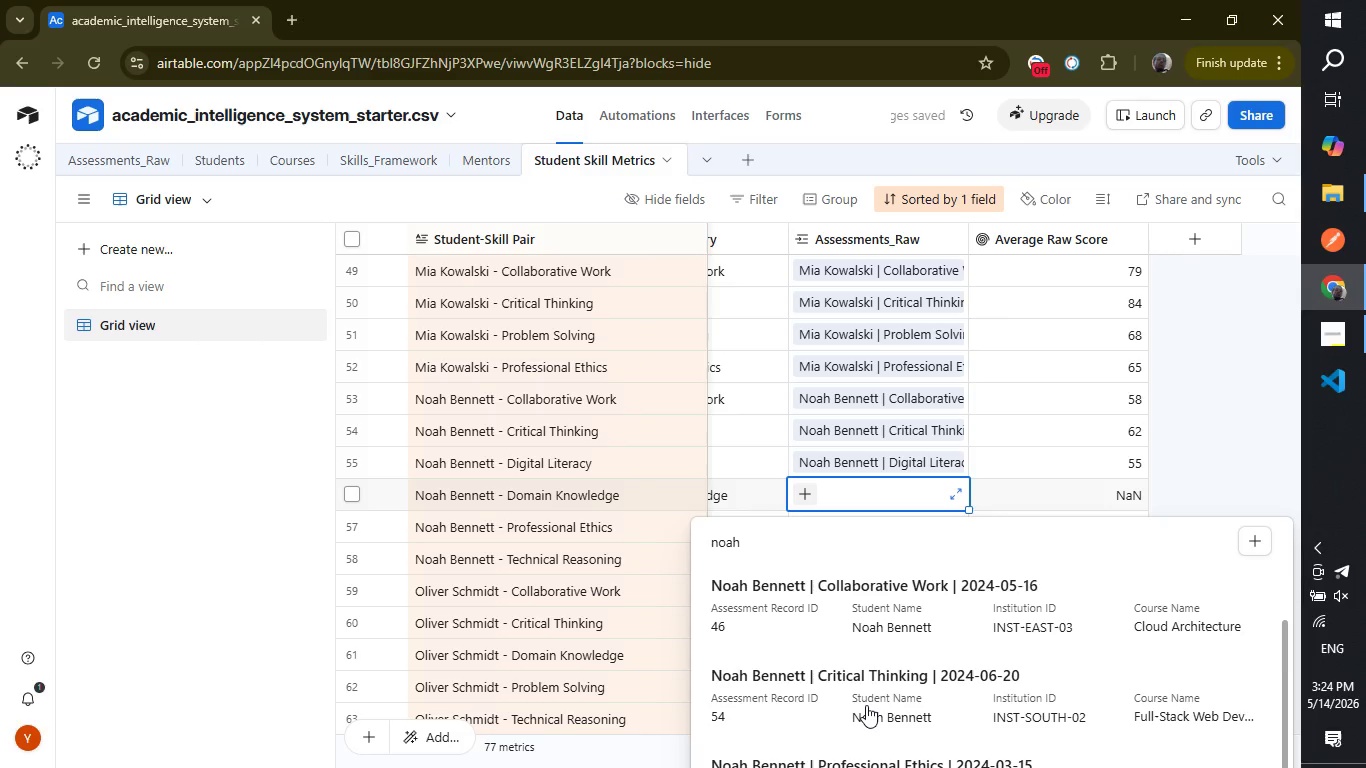 
key(ArrowDown)
 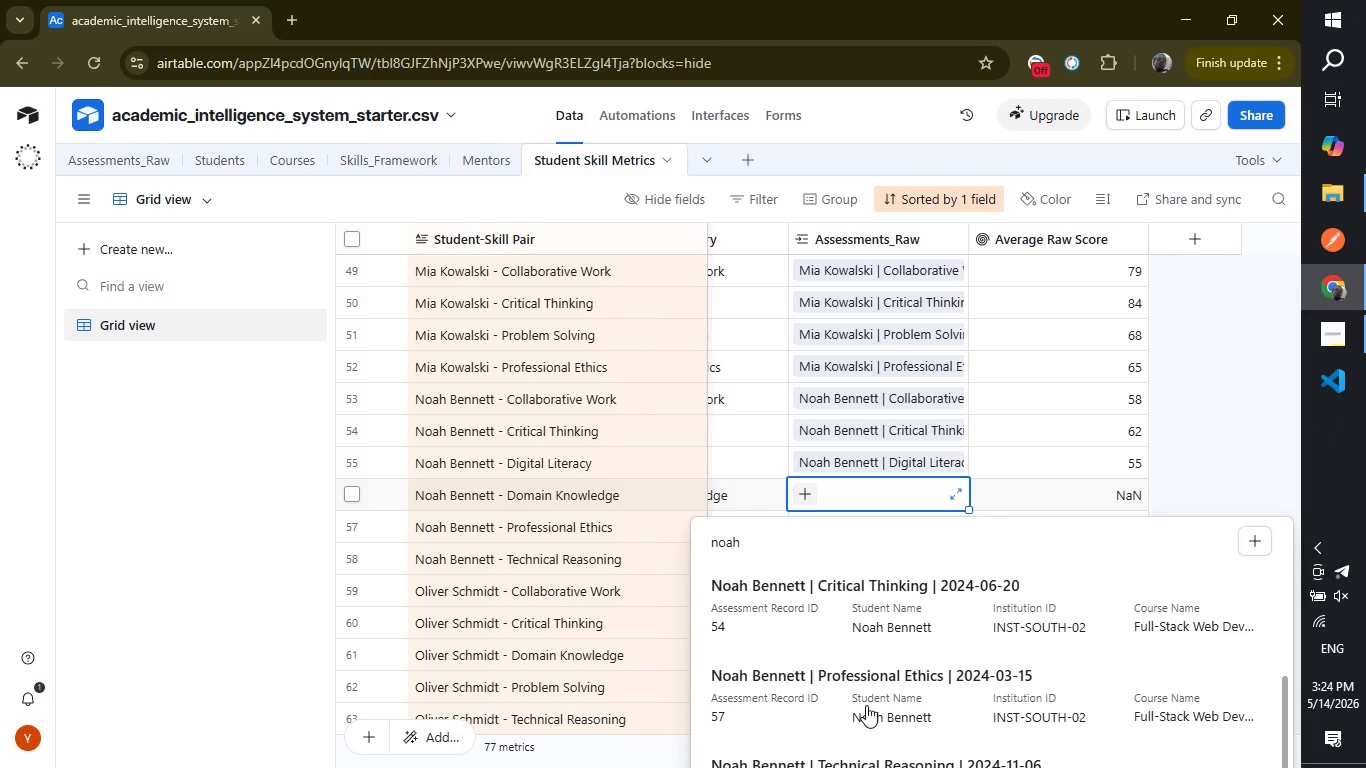 
key(ArrowDown)
 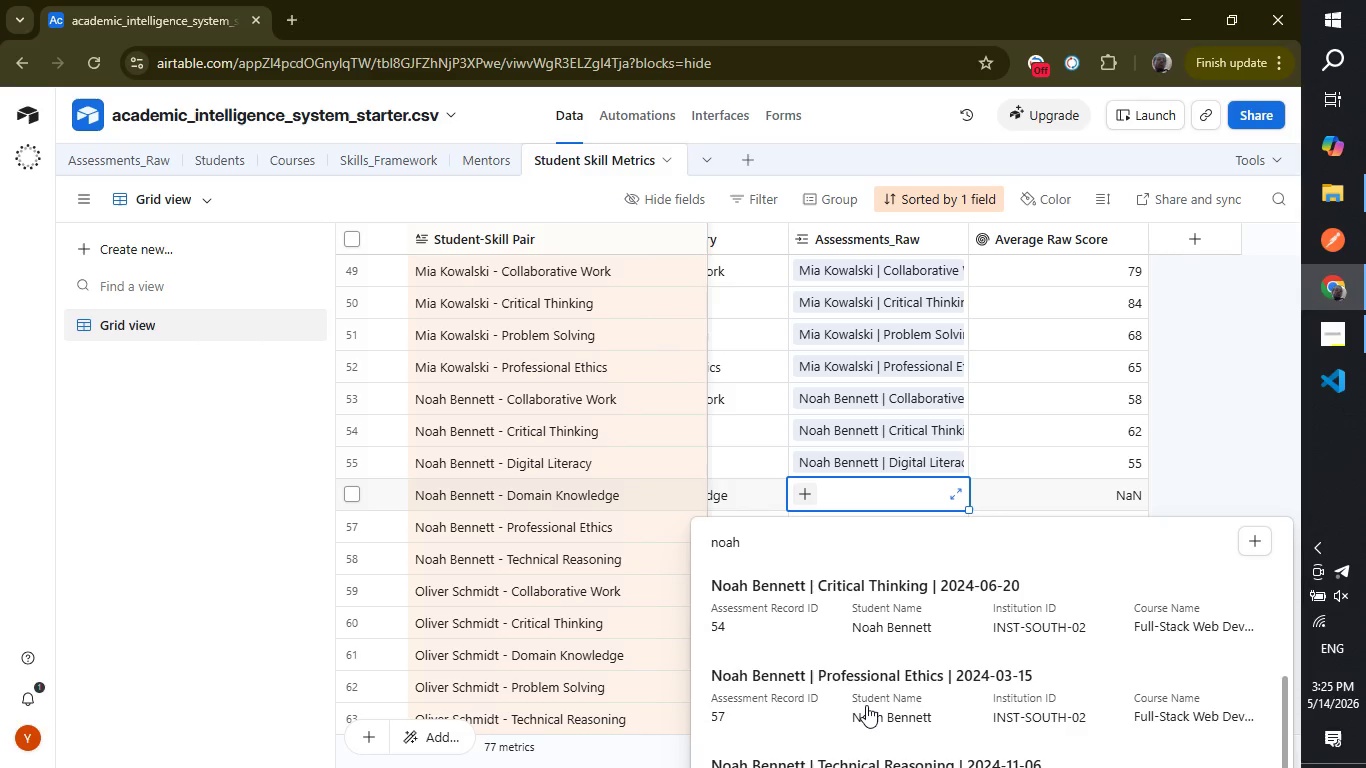 
key(ArrowDown)
 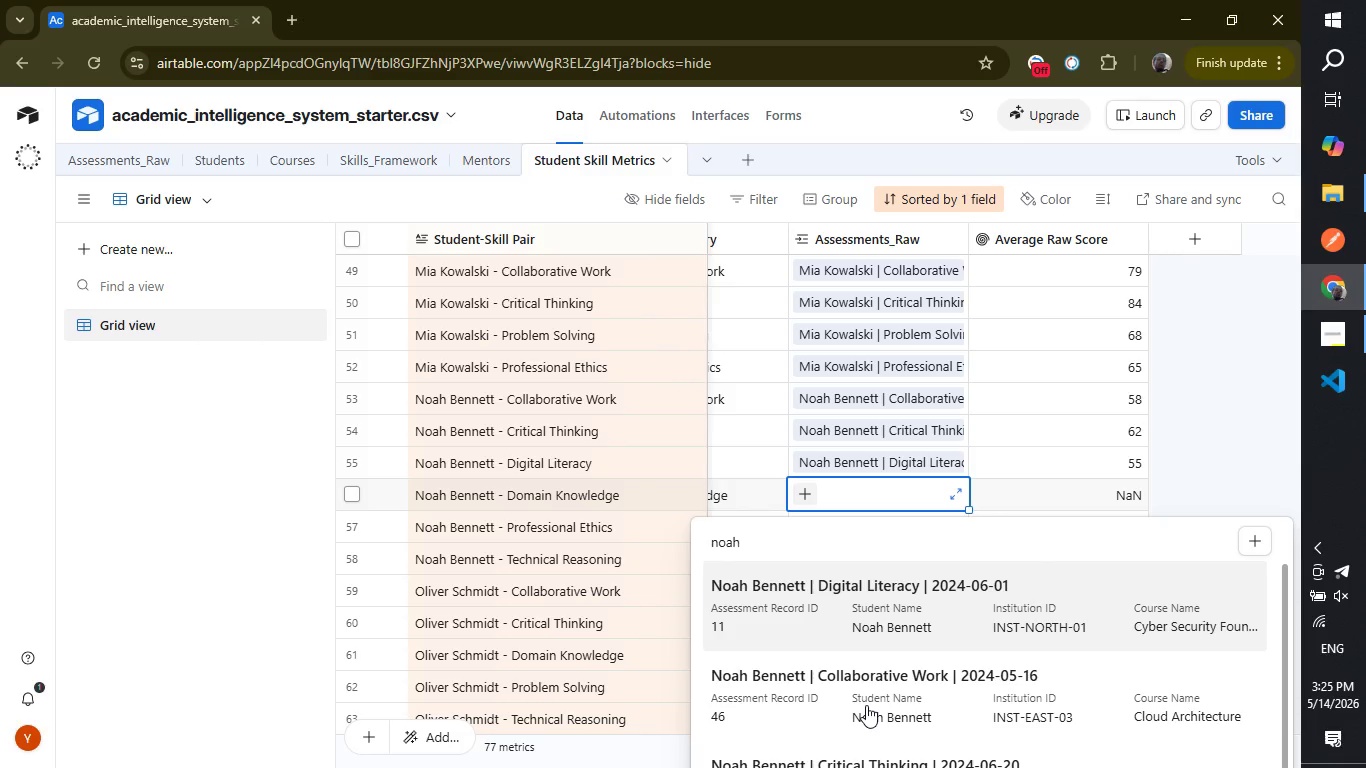 
key(ArrowDown)
 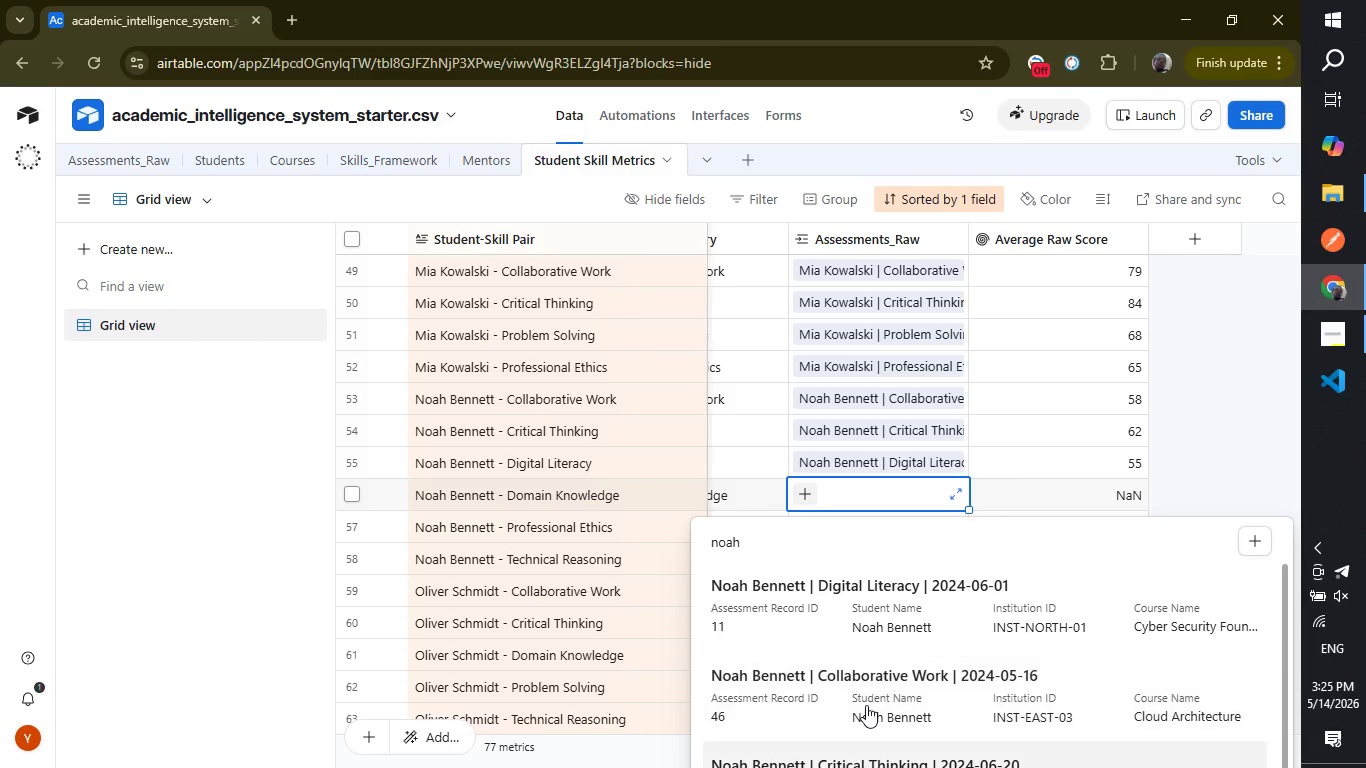 
key(ArrowDown)
 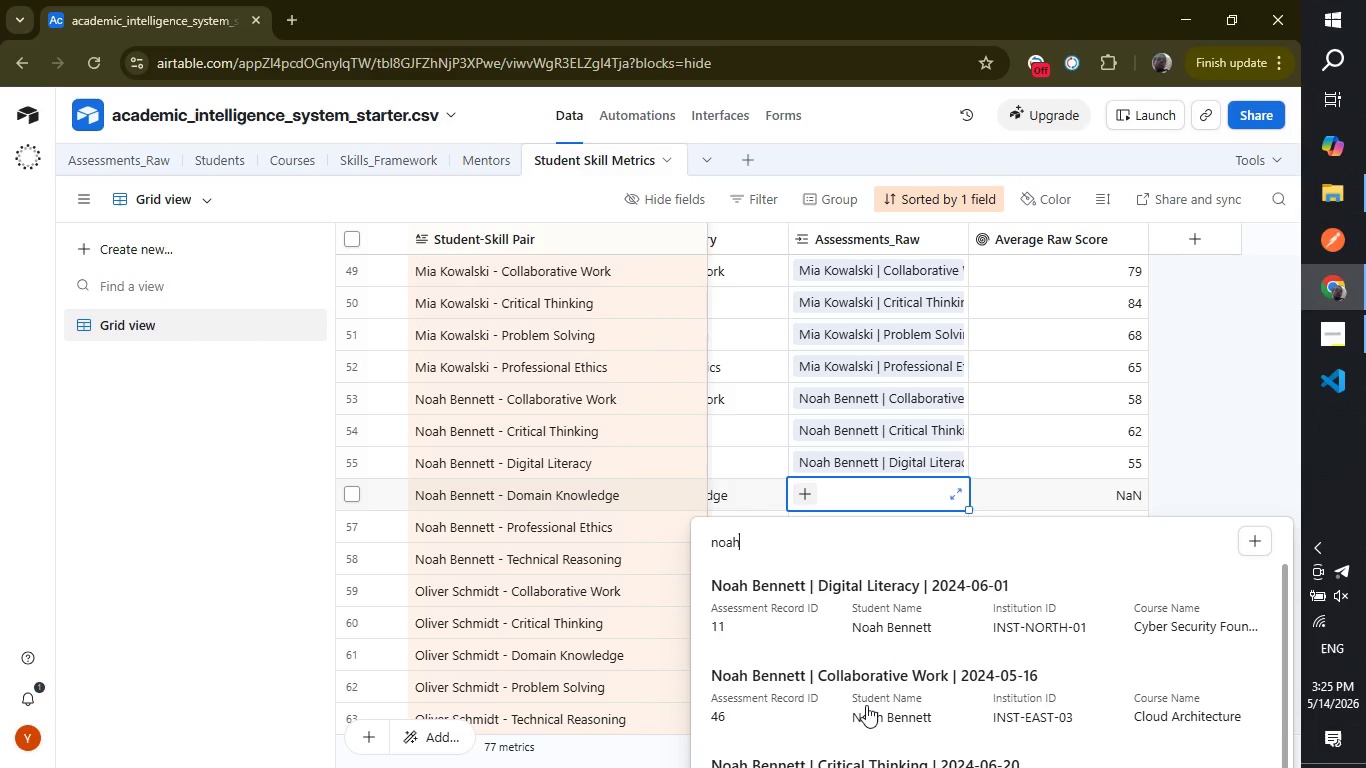 
key(ArrowDown)
 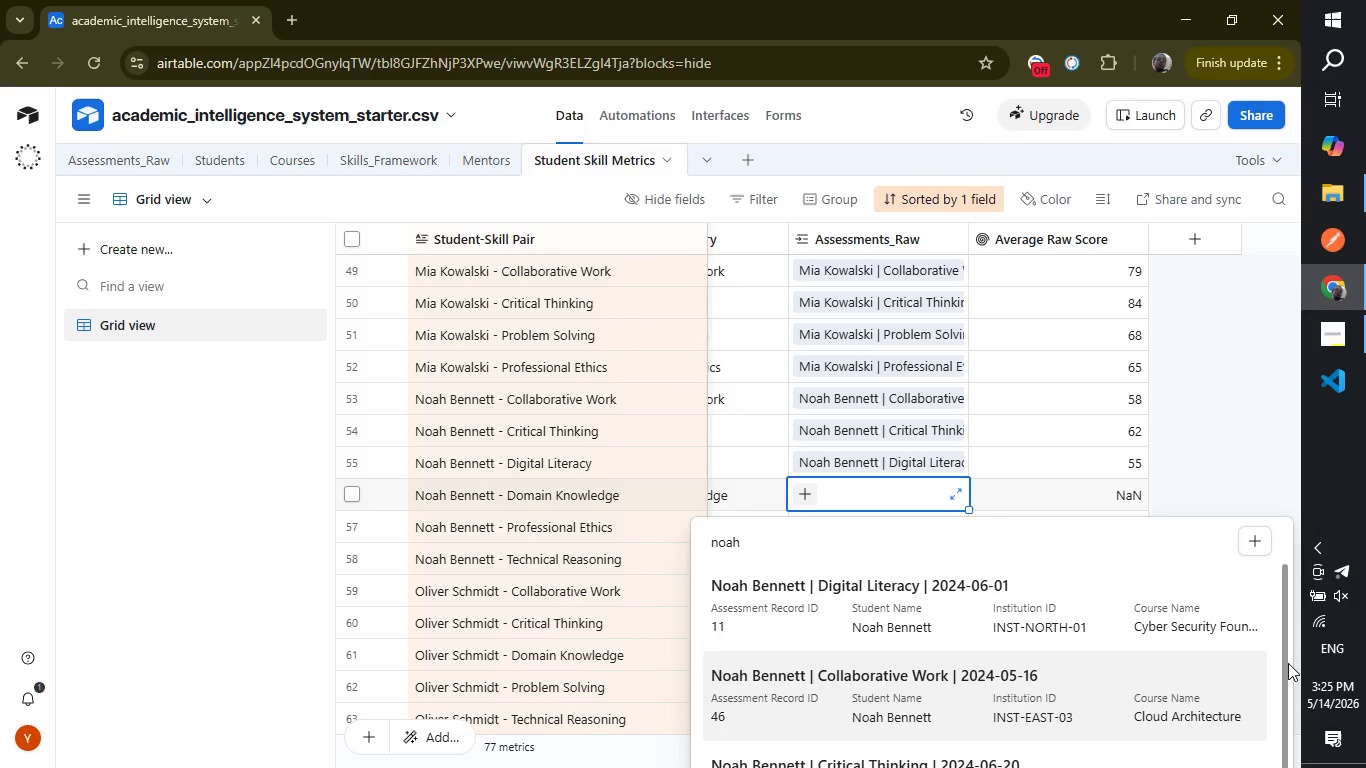 
left_click_drag(start_coordinate=[1284, 661], to_coordinate=[1272, 765])
 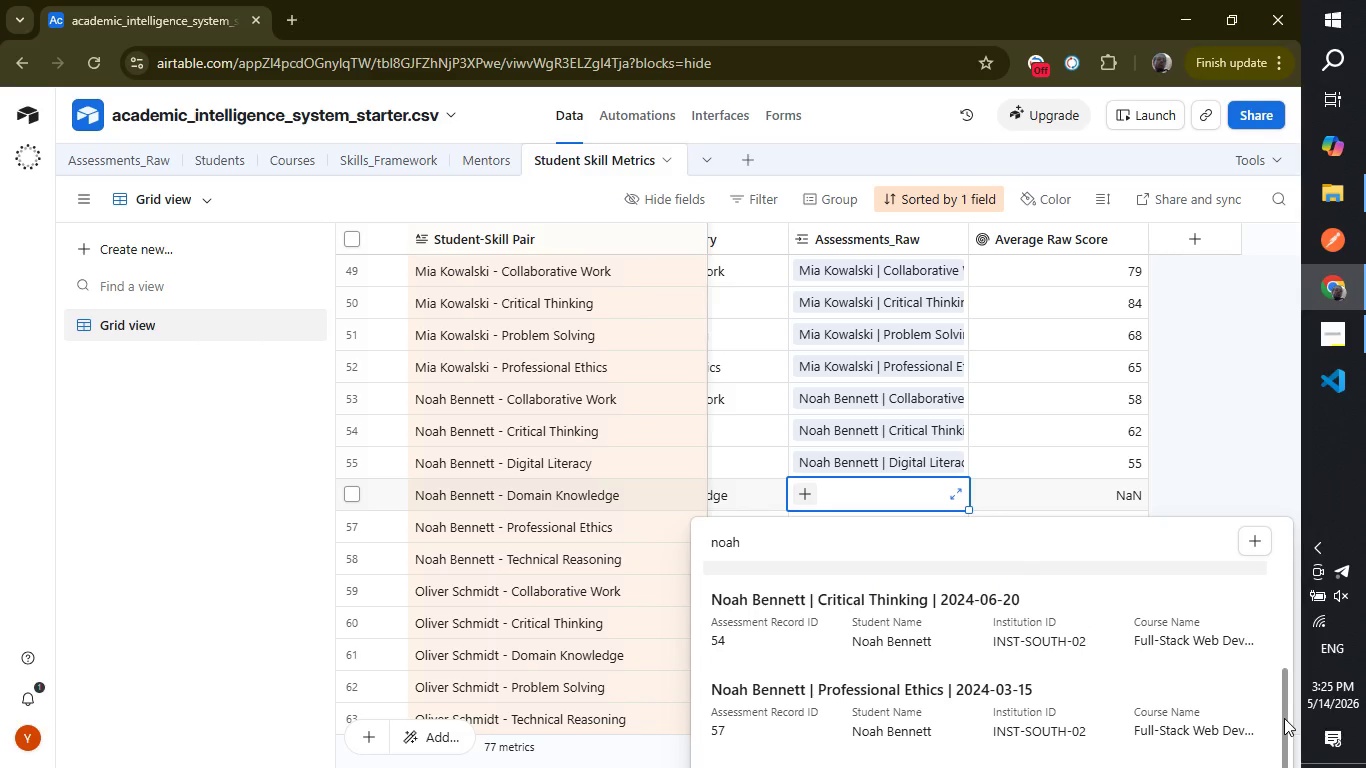 
left_click_drag(start_coordinate=[1284, 718], to_coordinate=[1279, 766])
 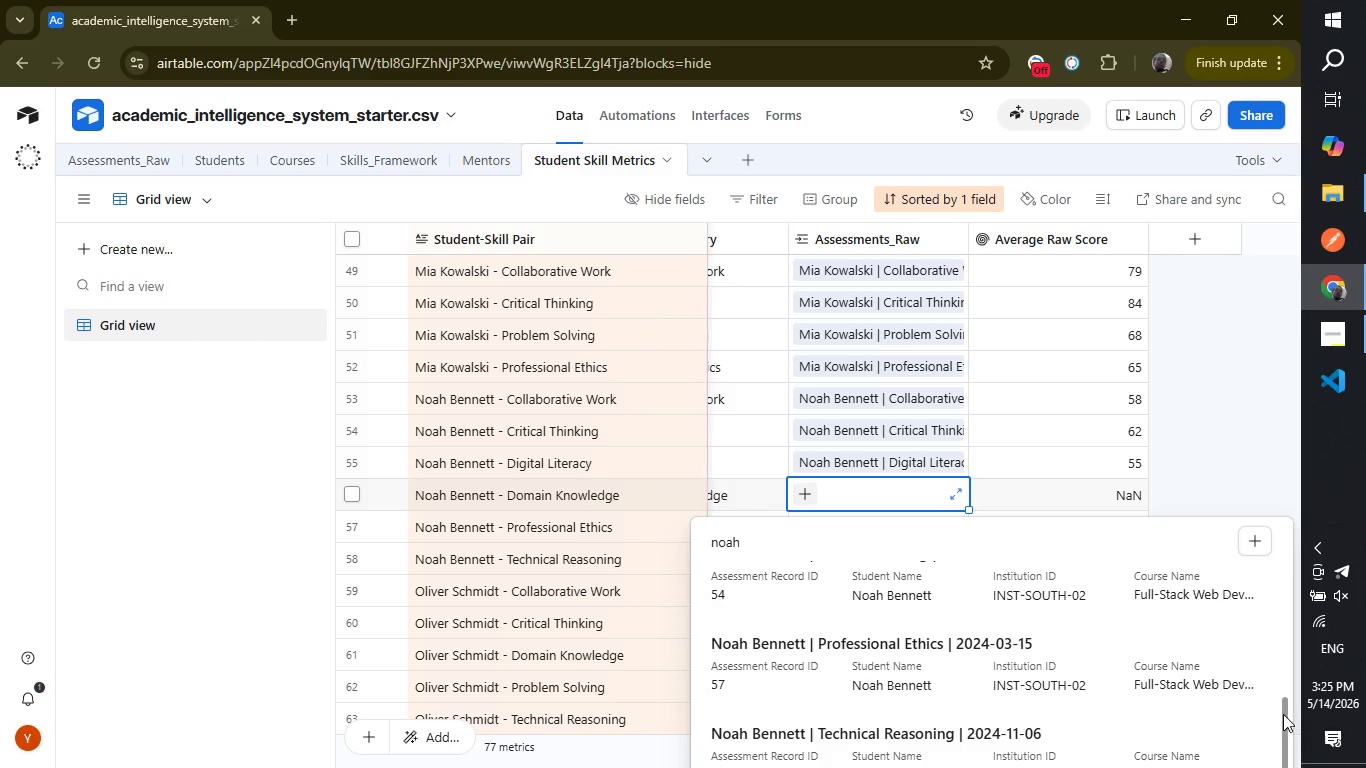 
left_click_drag(start_coordinate=[1283, 715], to_coordinate=[1282, 765])
 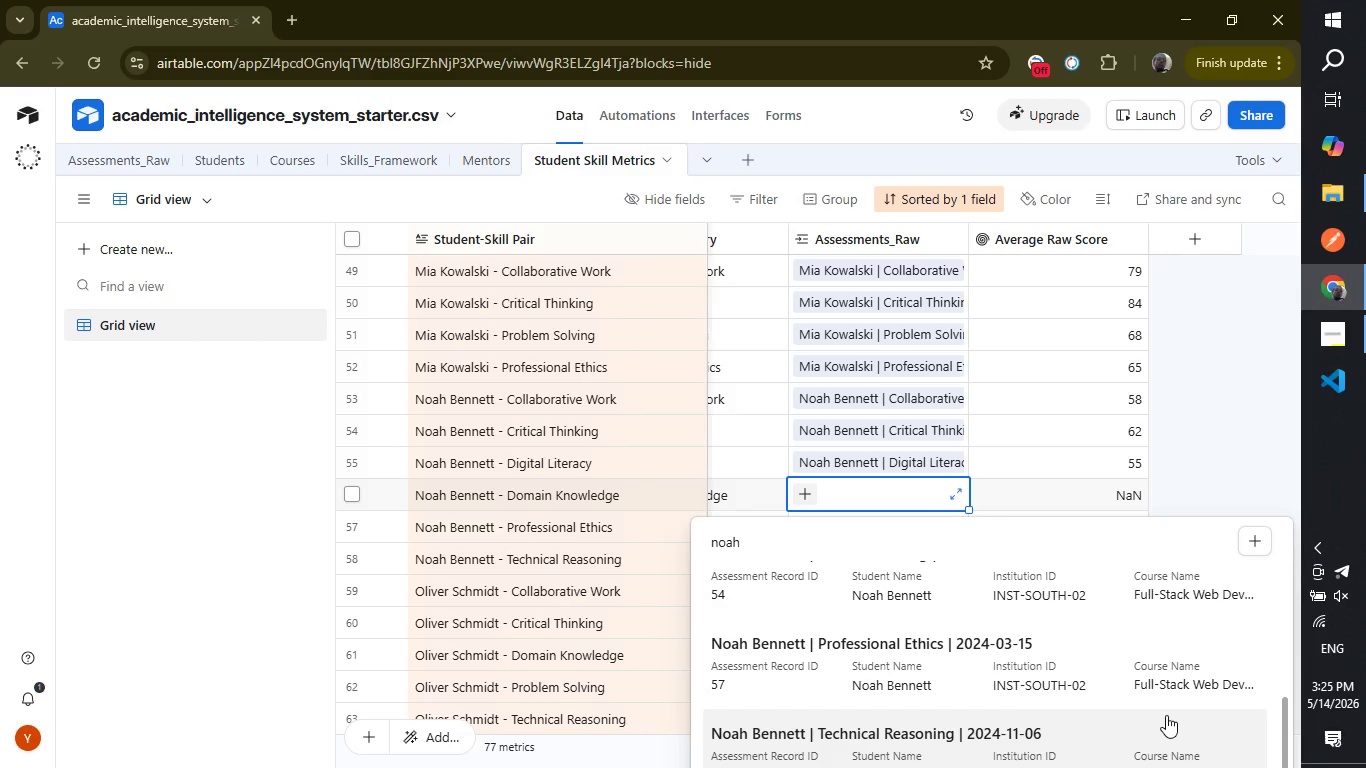 
key(ArrowDown)
 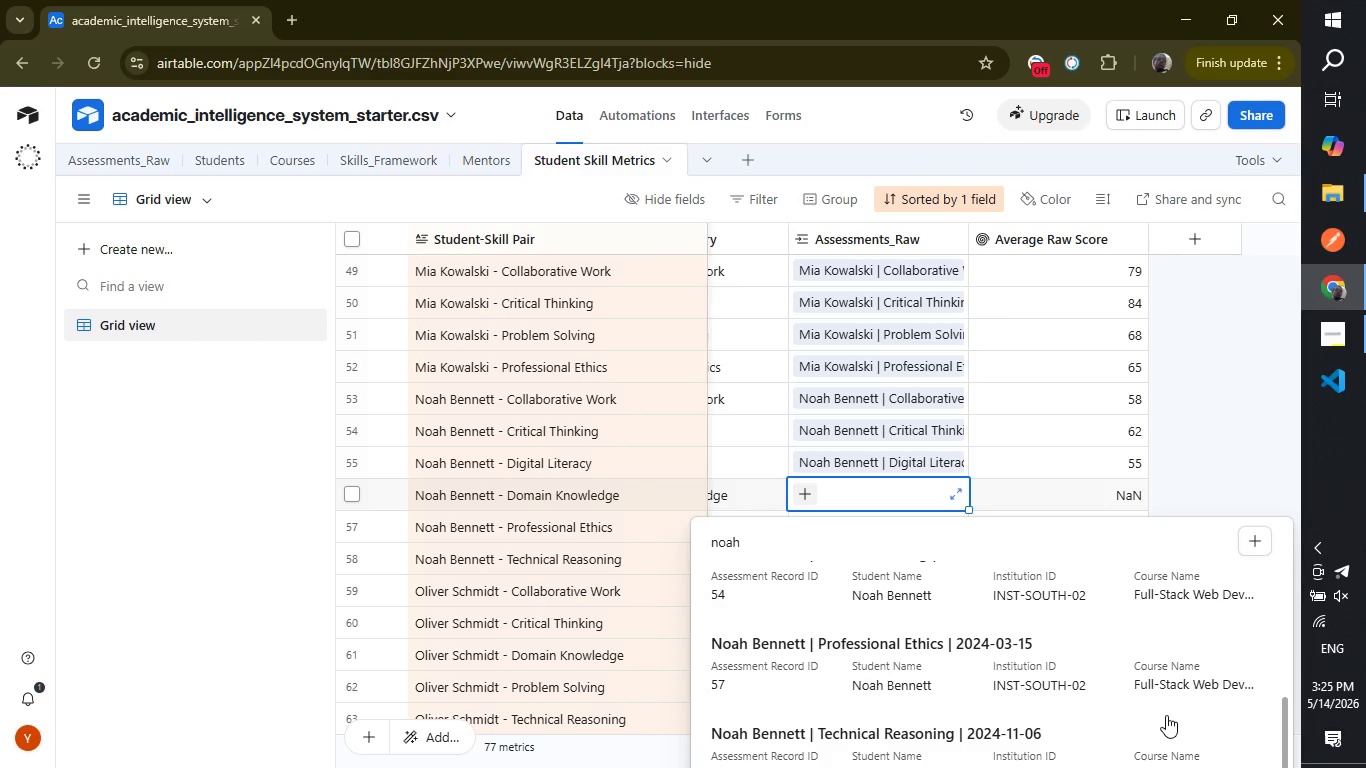 
key(ArrowDown)
 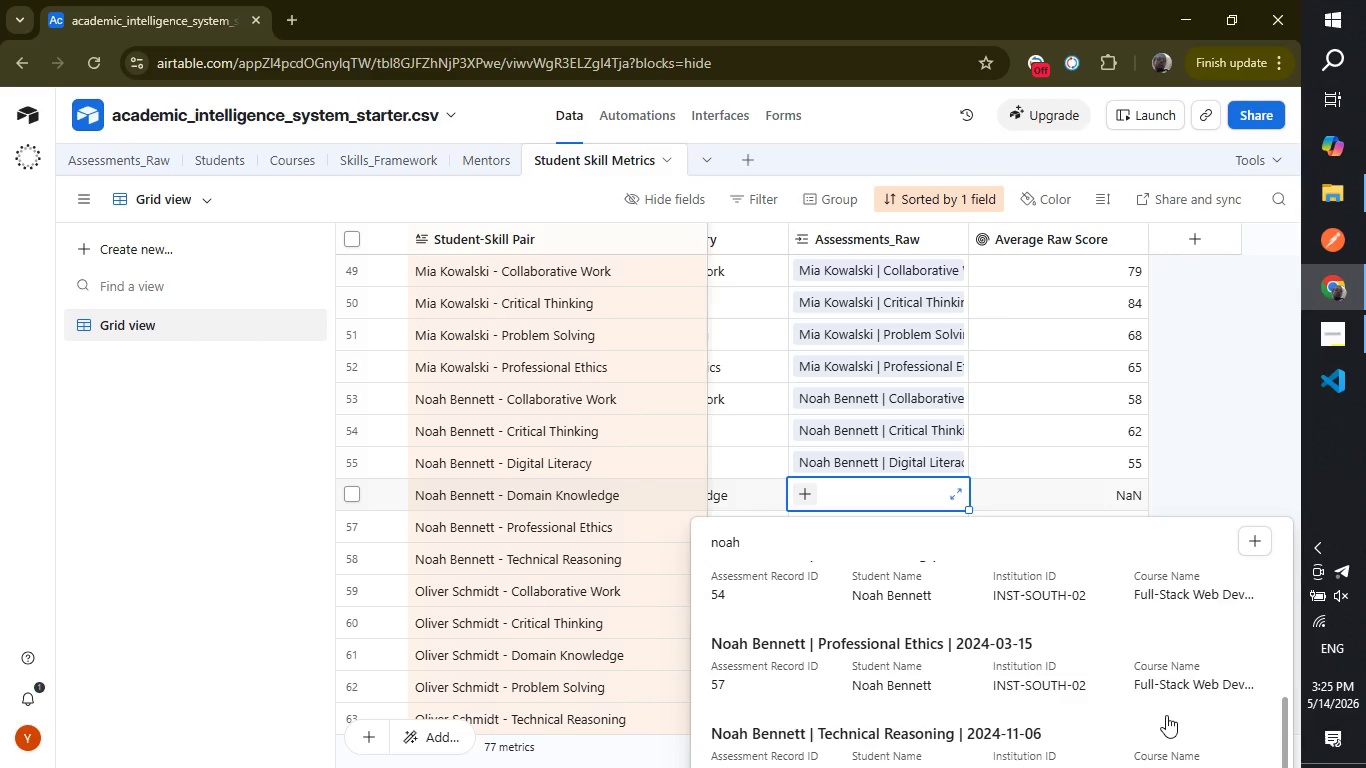 
key(ArrowDown)
 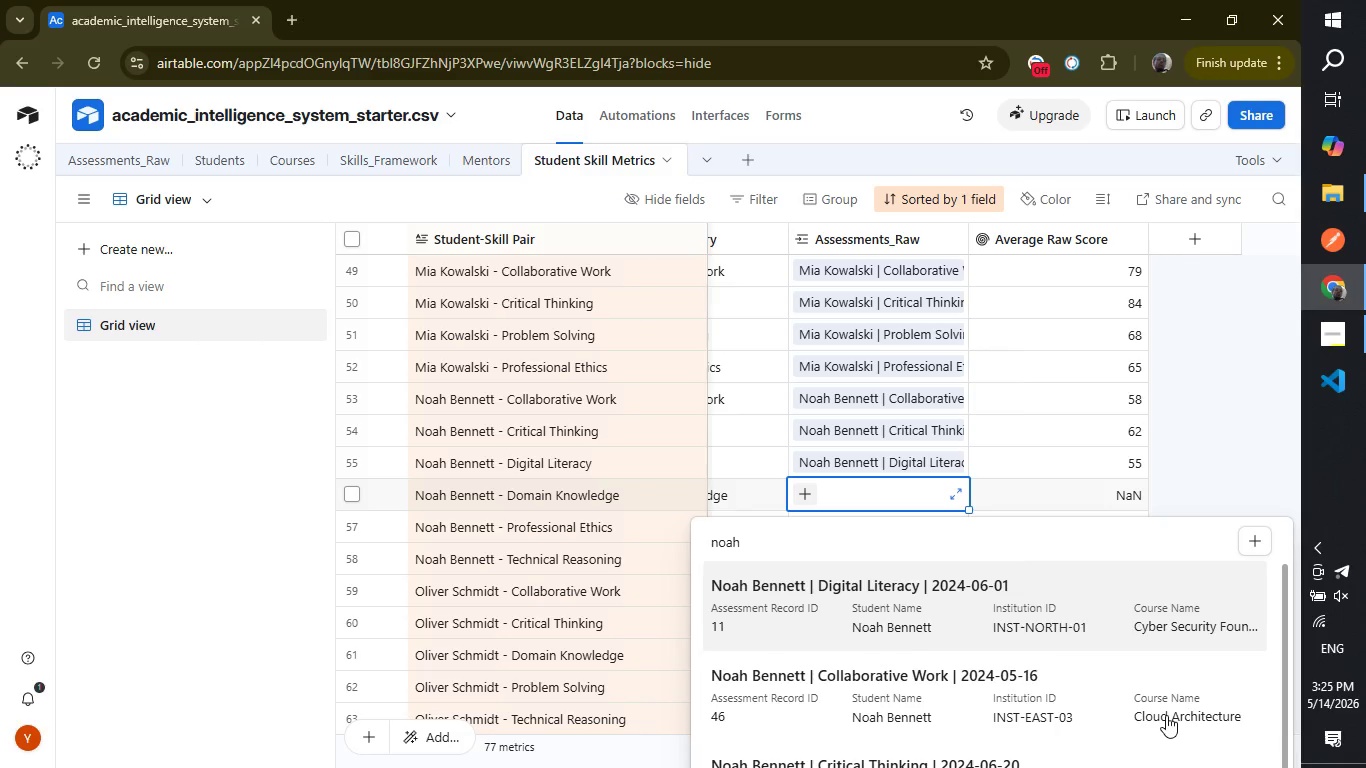 
key(ArrowDown)
 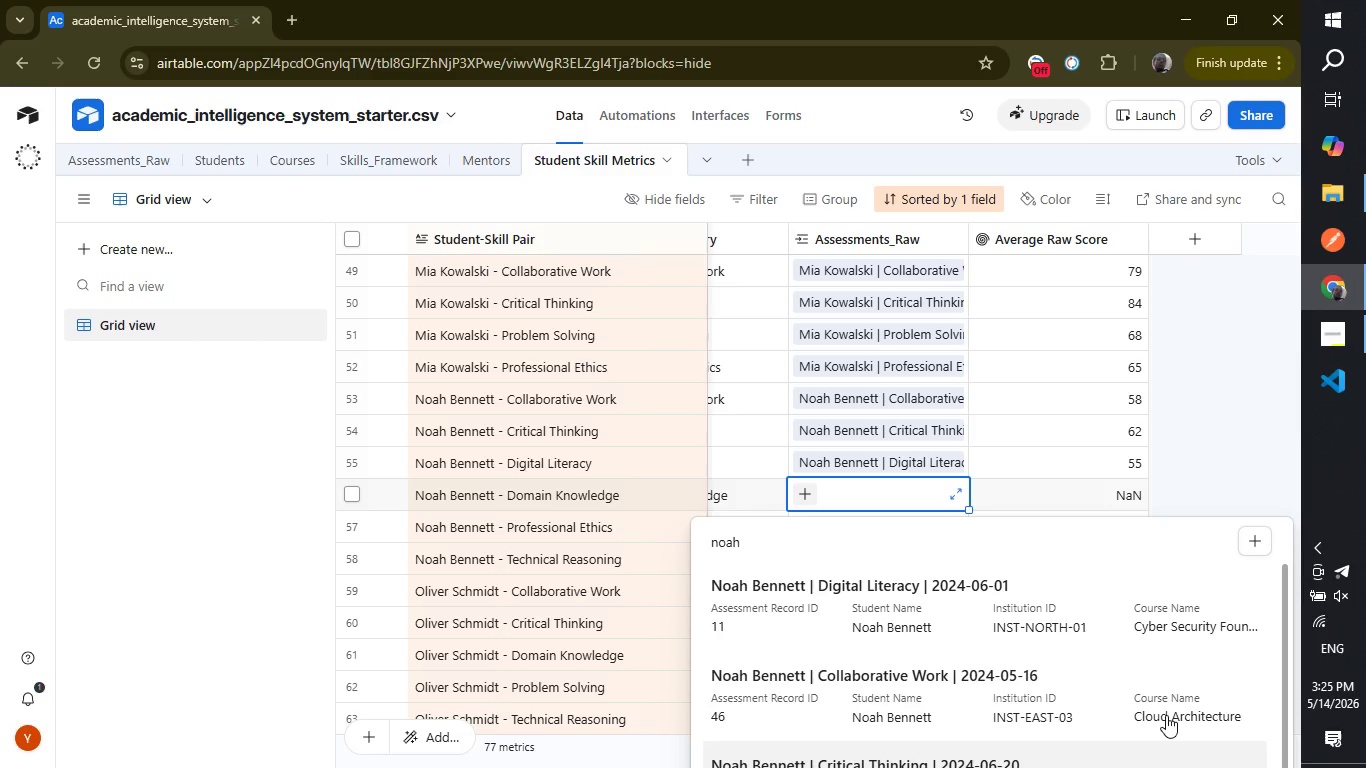 
key(ArrowDown)
 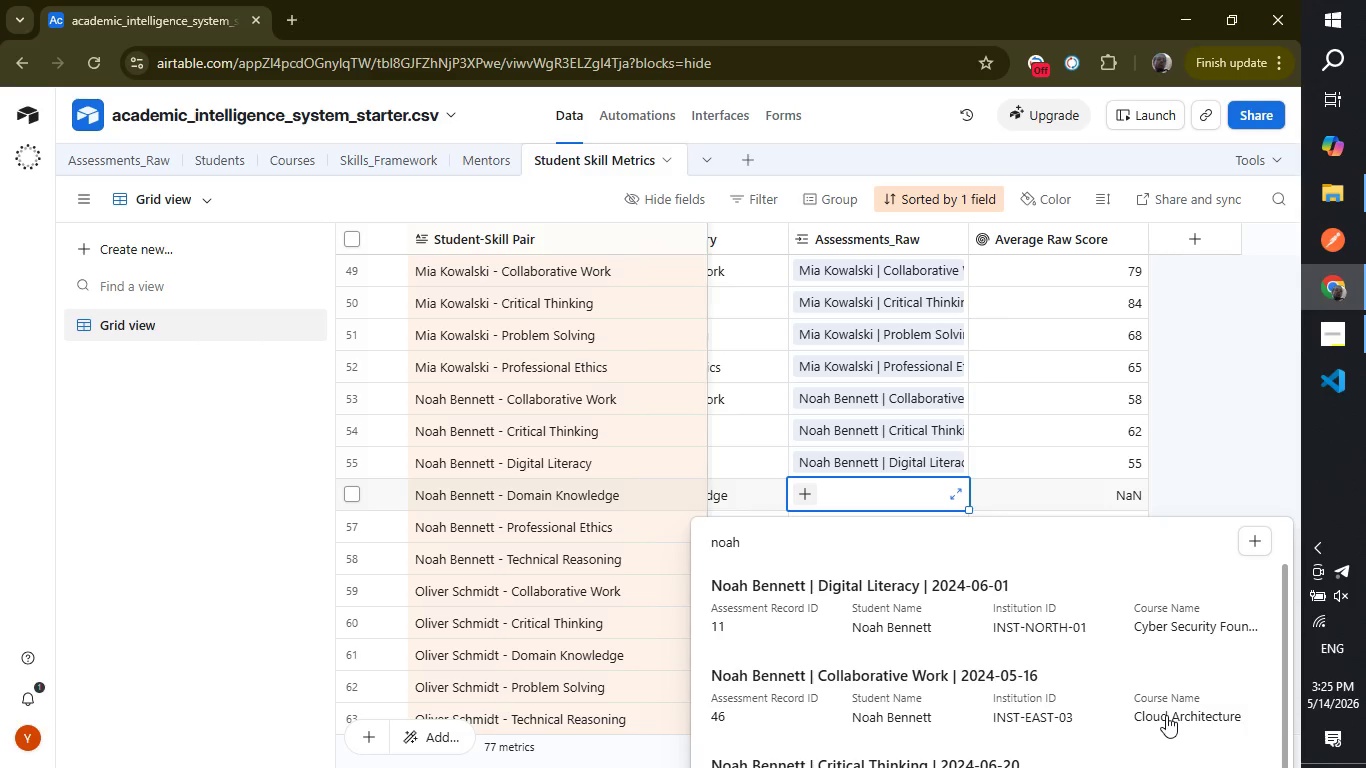 
key(ArrowDown)
 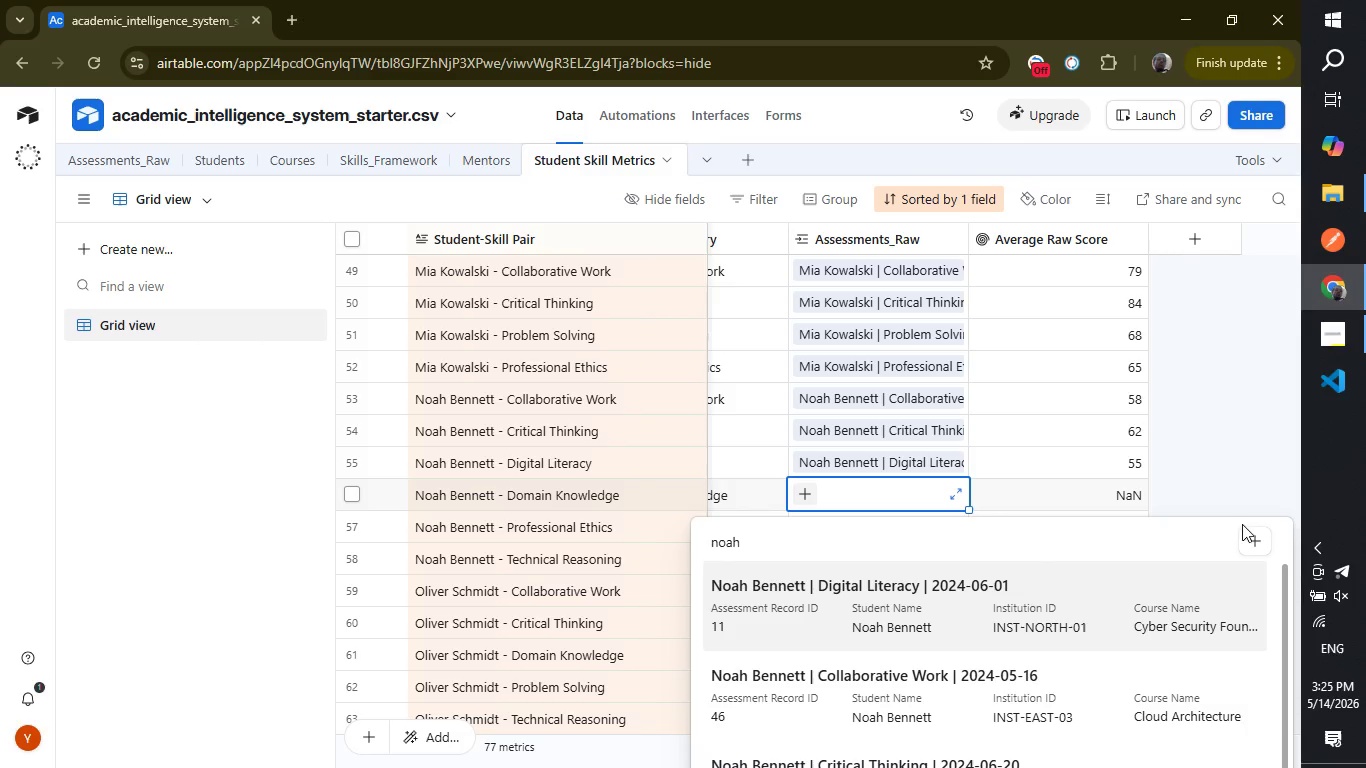 
left_click([1236, 466])
 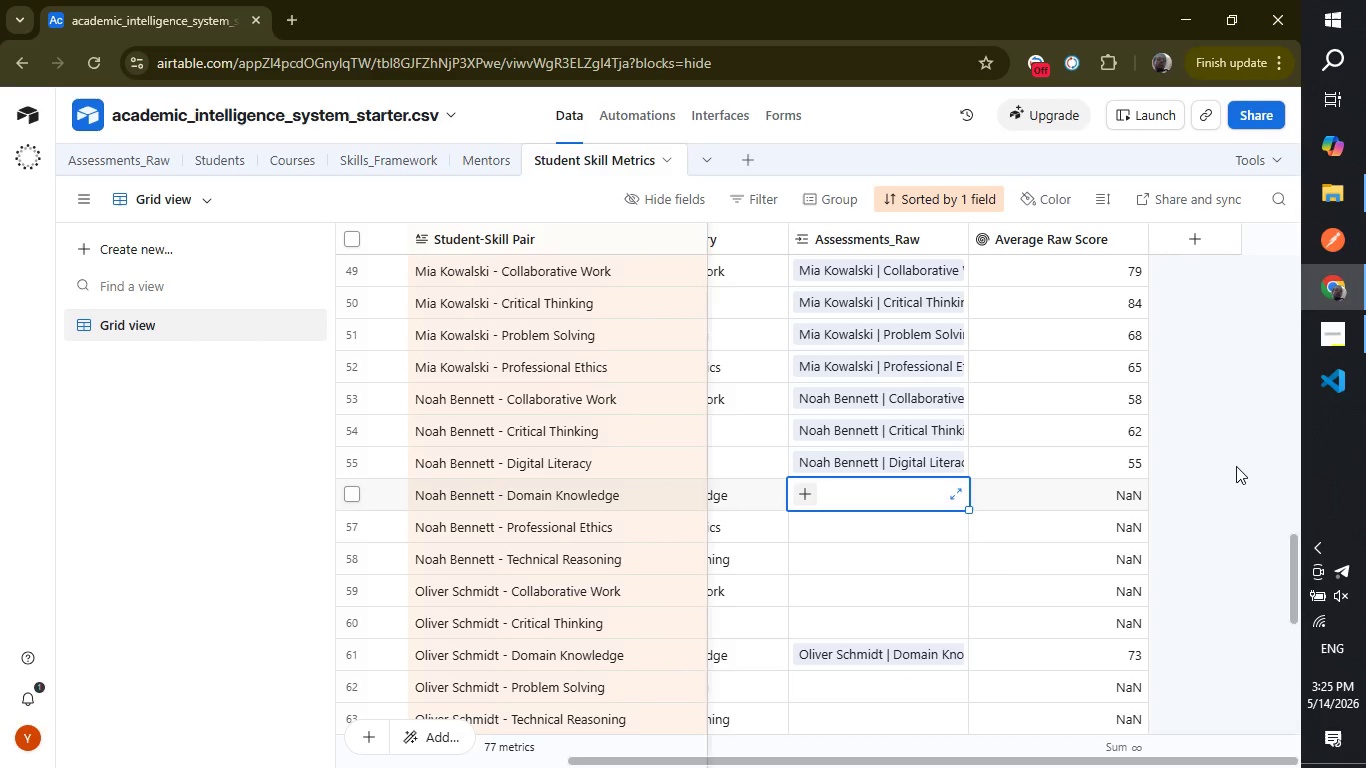 
key(ArrowDown)
 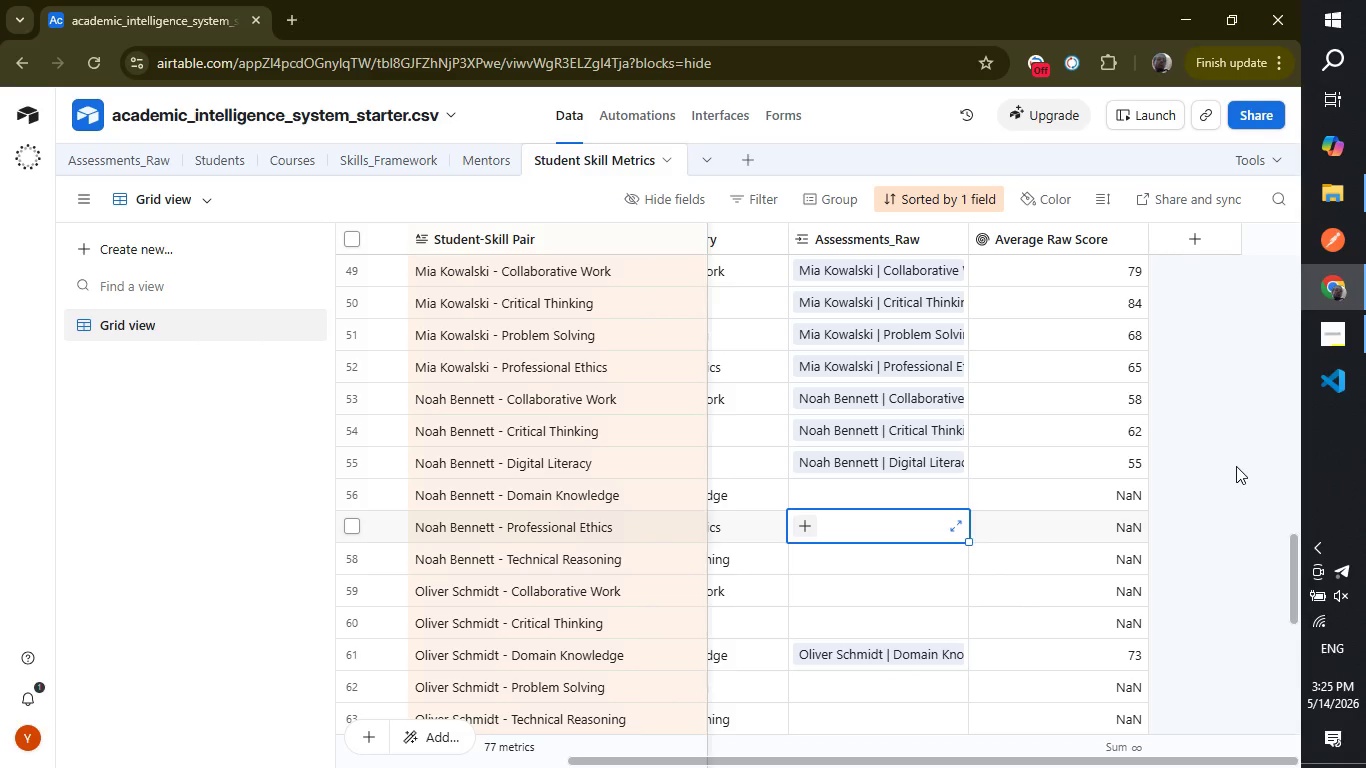 
key(ArrowDown)
 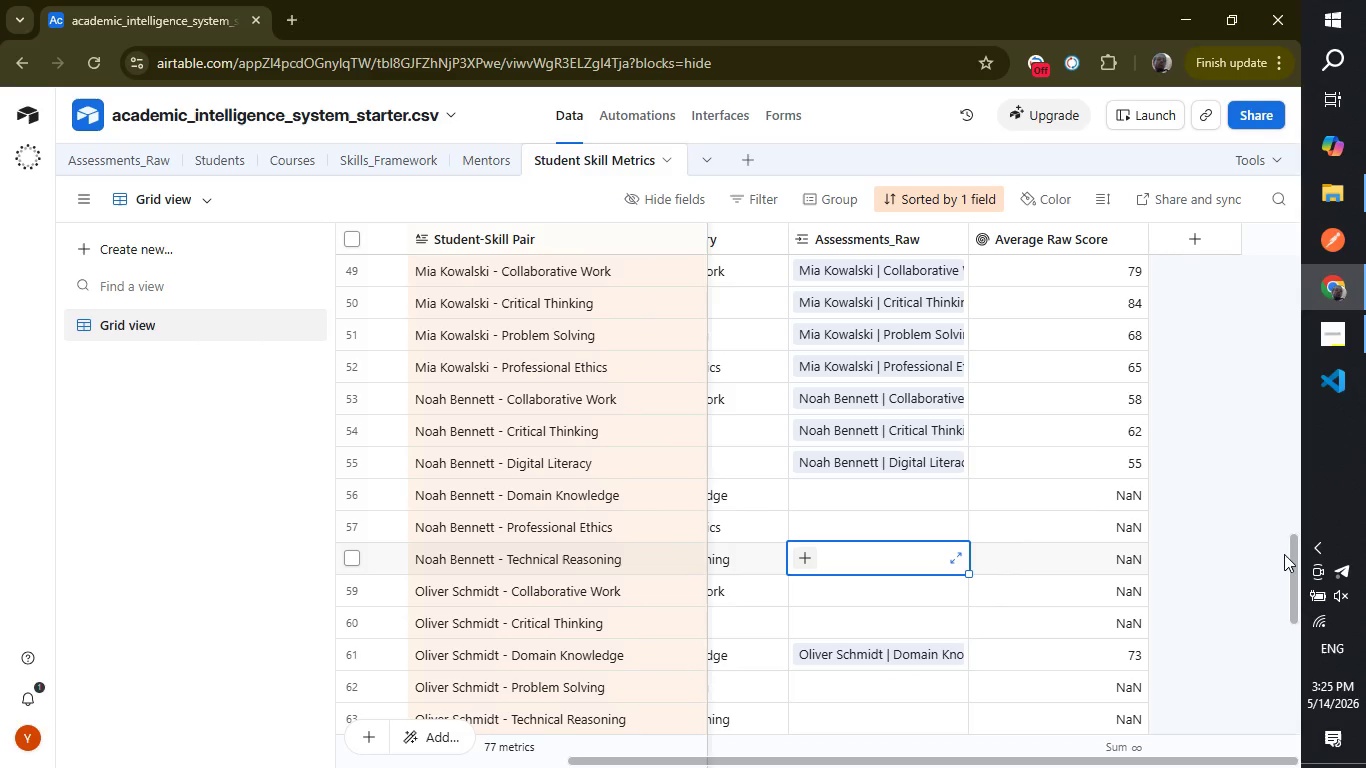 
left_click_drag(start_coordinate=[1293, 563], to_coordinate=[1286, 603])
 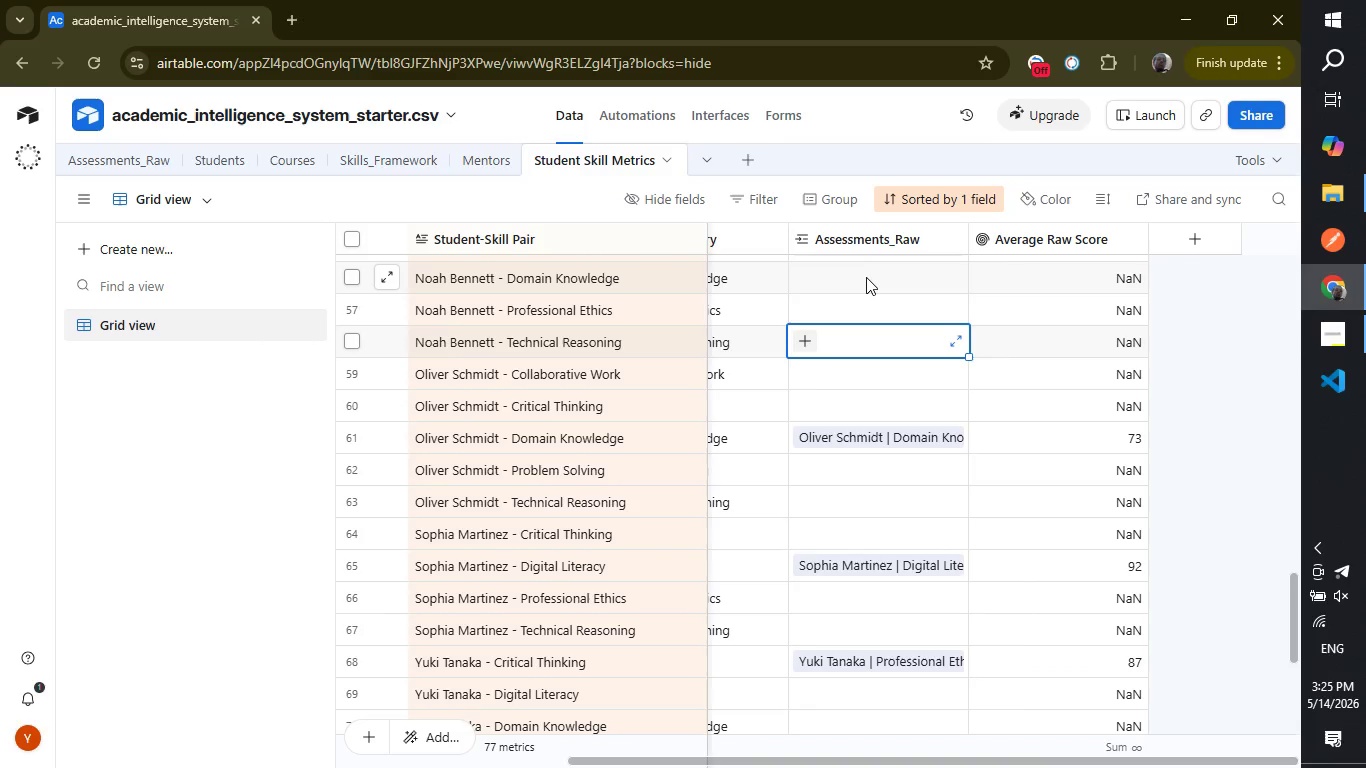 
left_click([866, 278])
 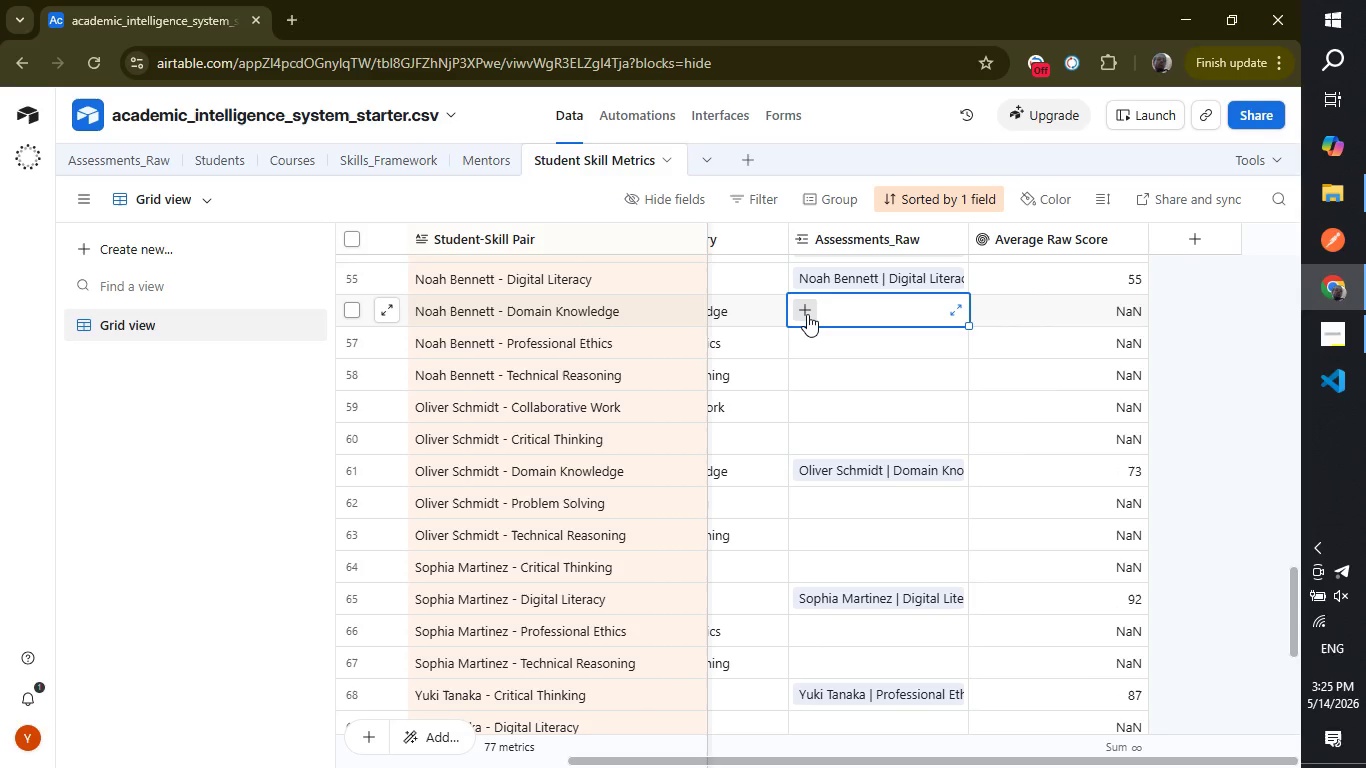 
left_click([807, 314])
 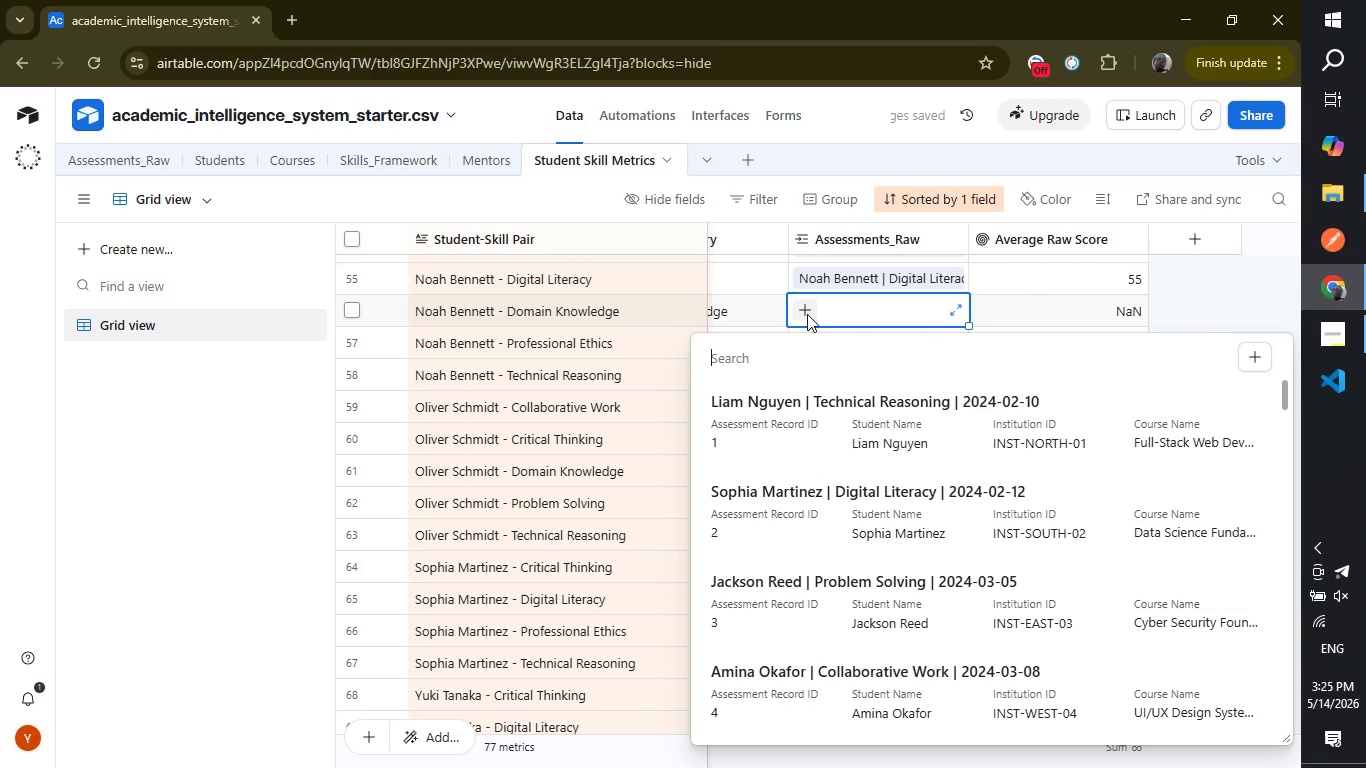 
type(noah)
 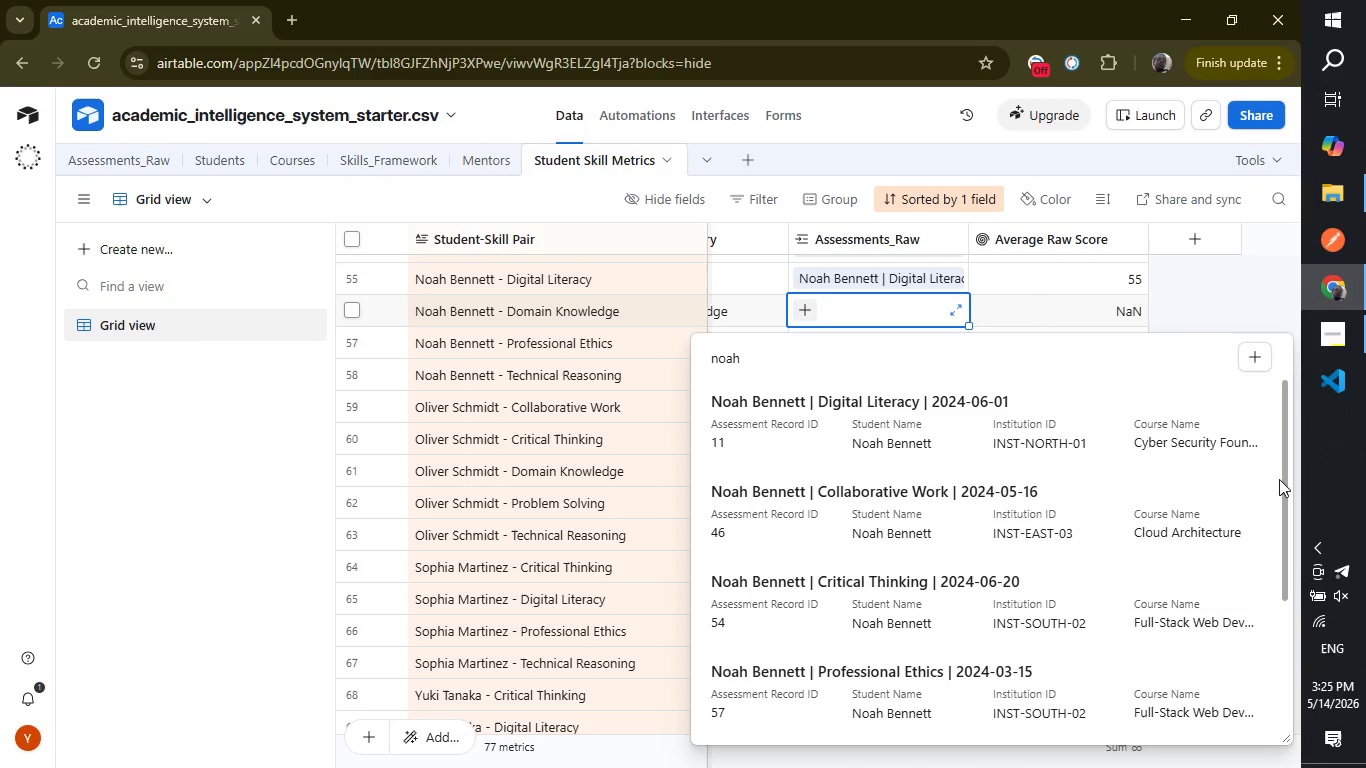 
left_click_drag(start_coordinate=[1287, 478], to_coordinate=[1276, 645])
 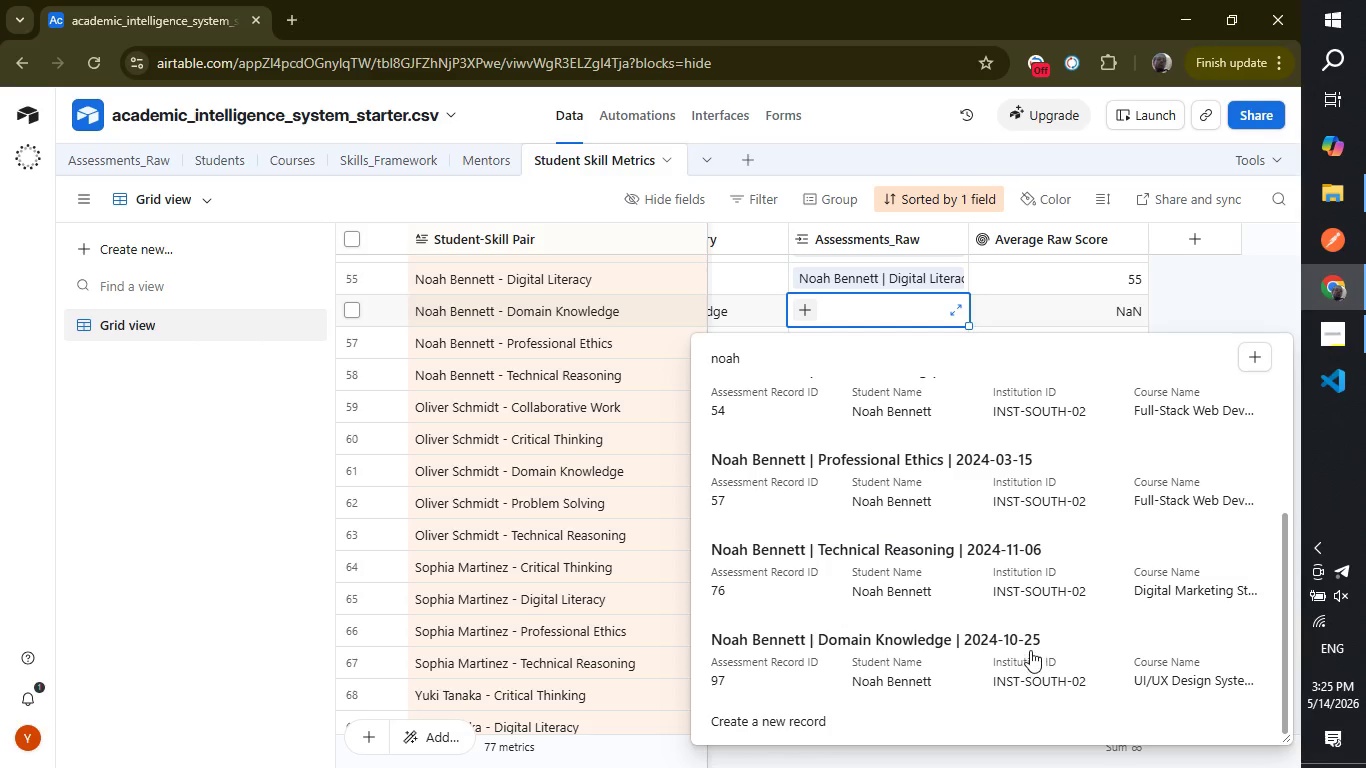 
left_click([1030, 650])
 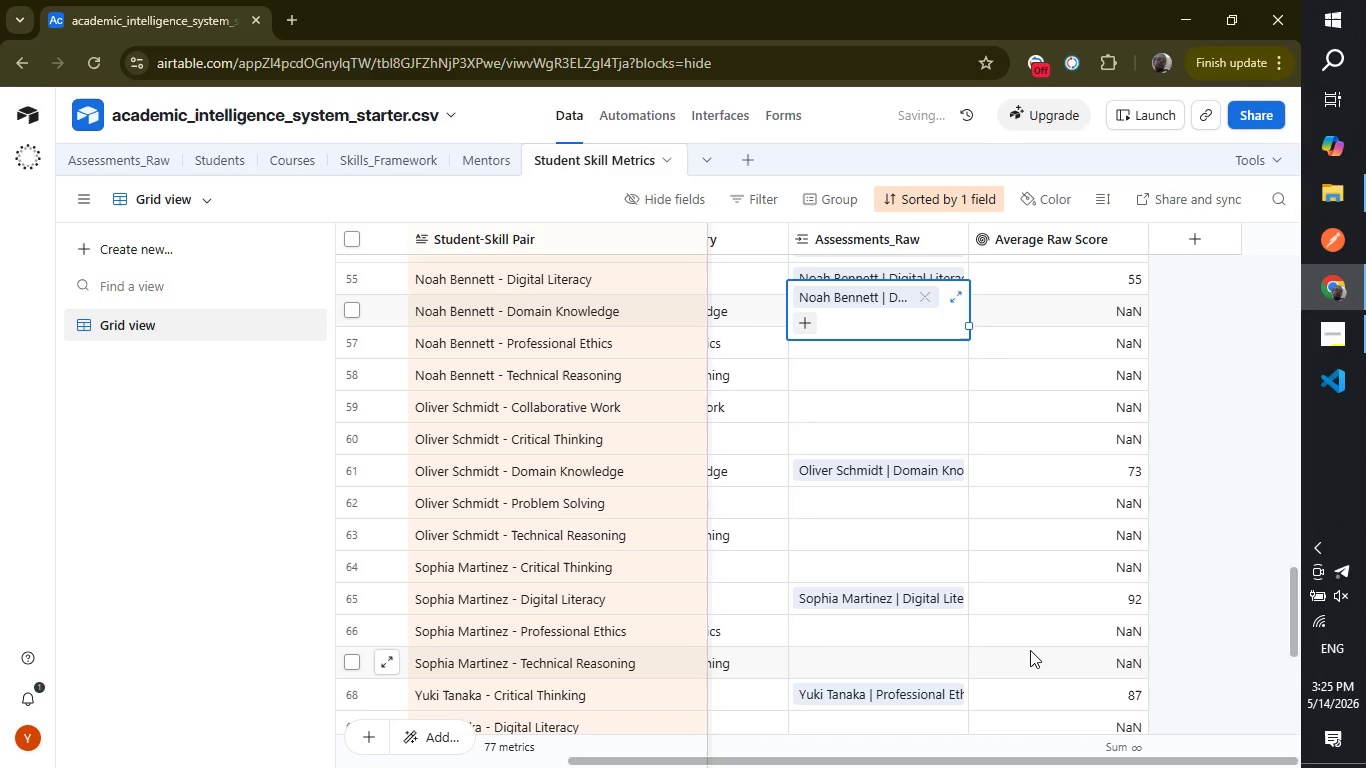 
key(ArrowDown)
 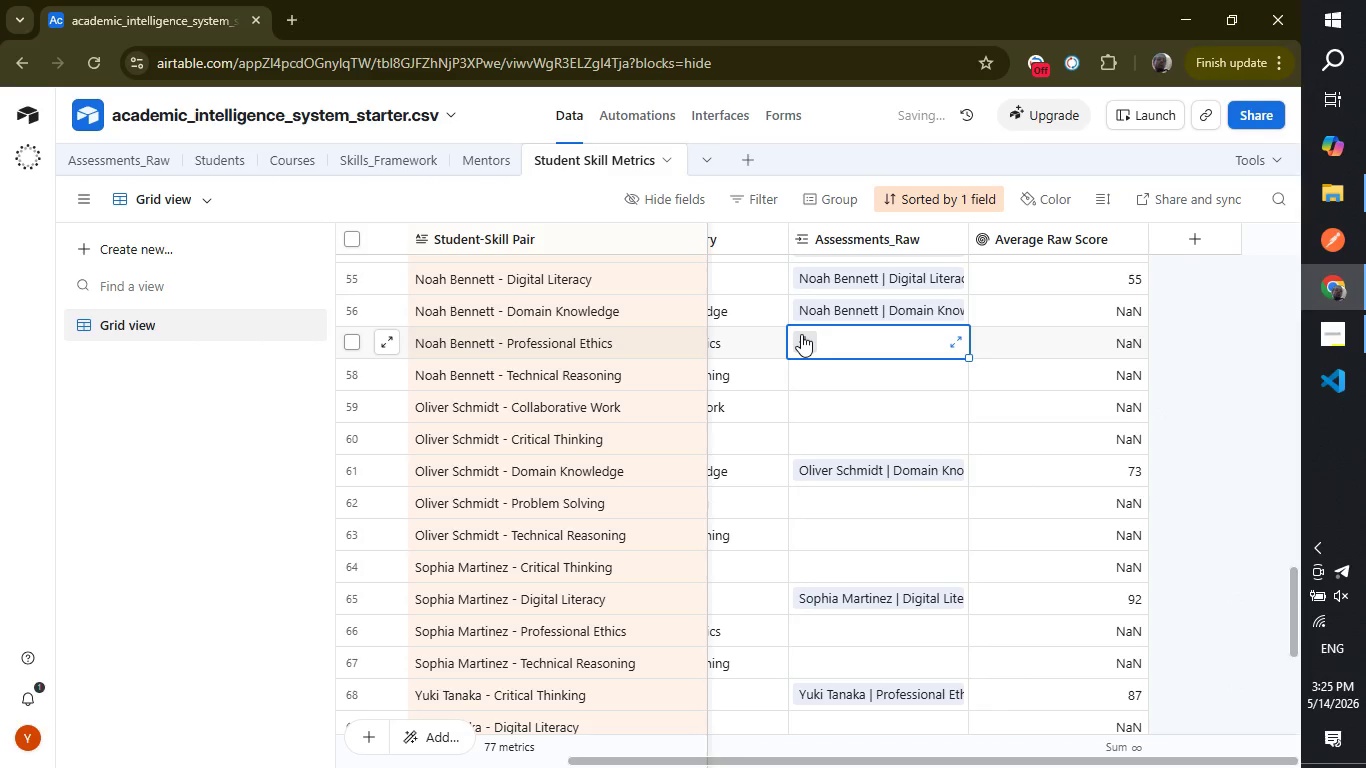 
left_click([800, 337])
 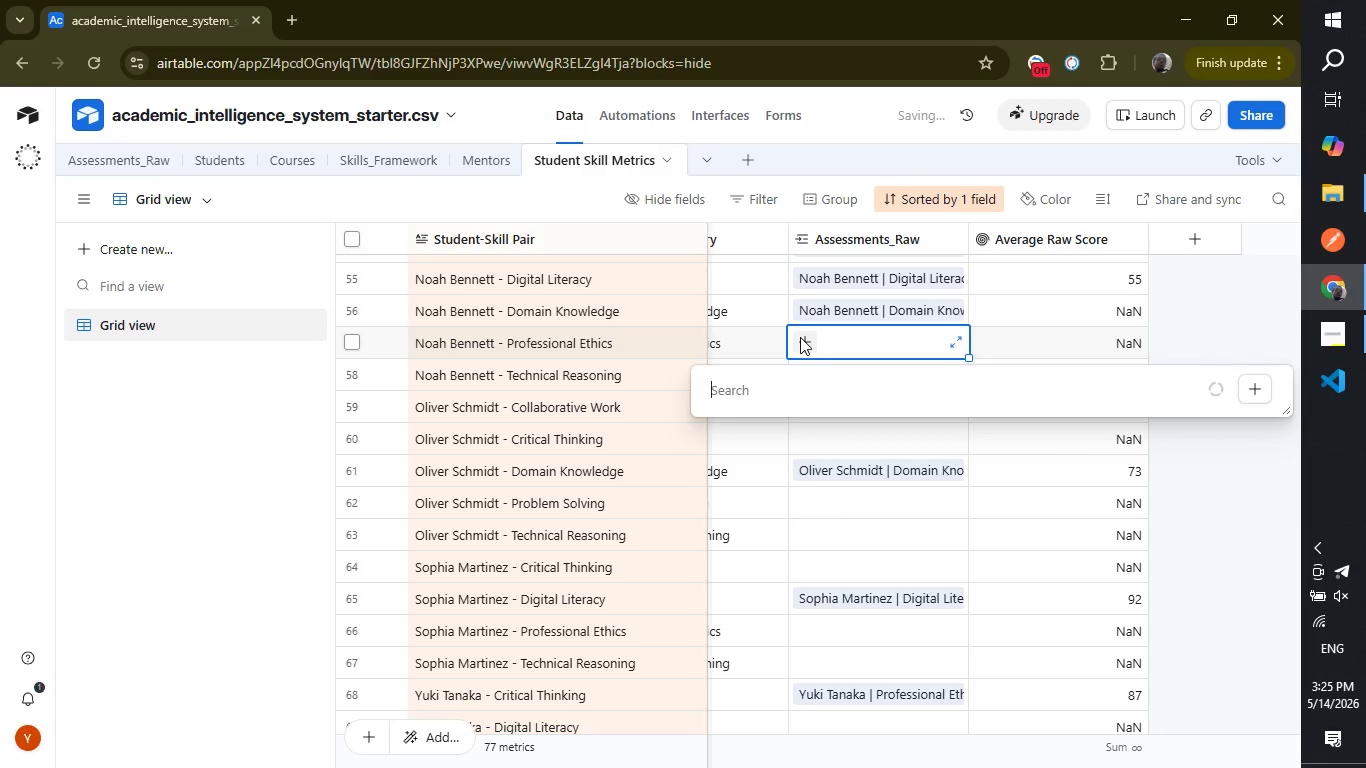 
wait(11.61)
 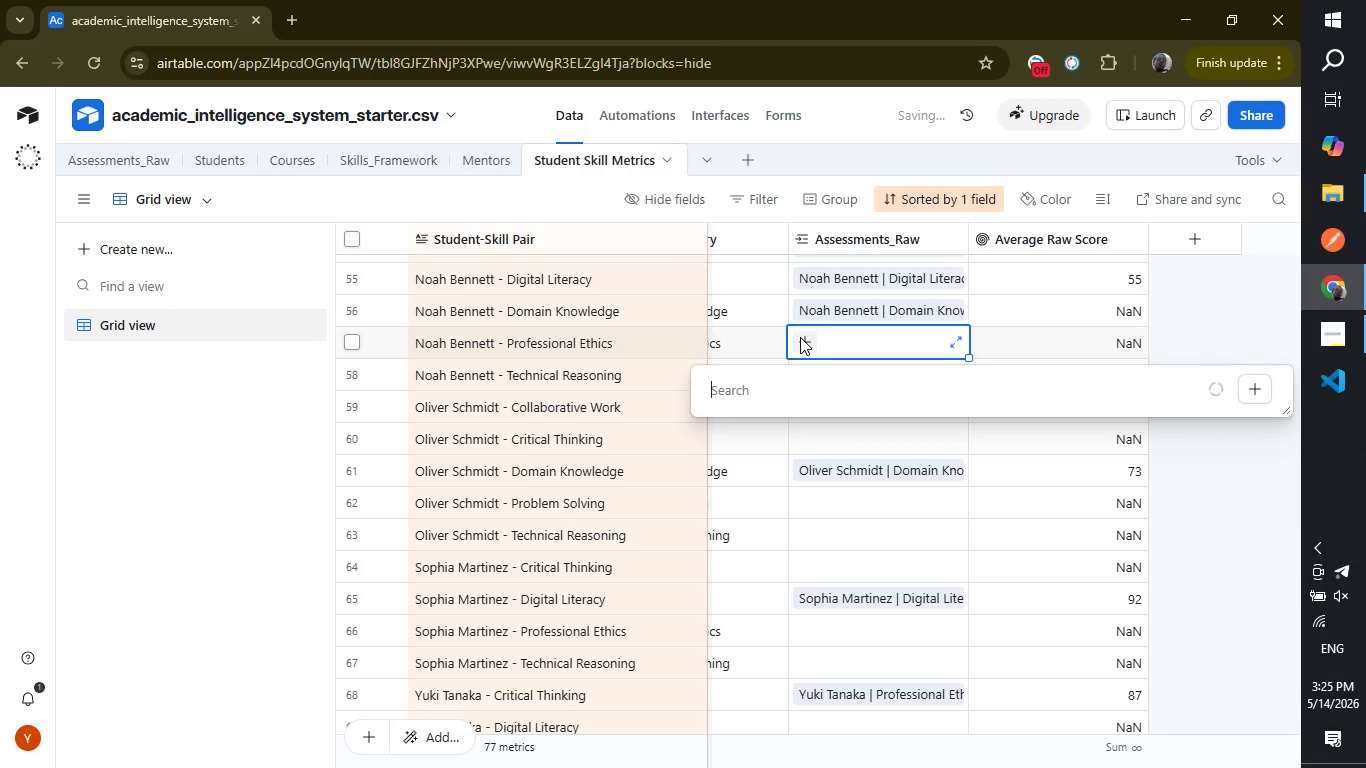 
type(noah be)
 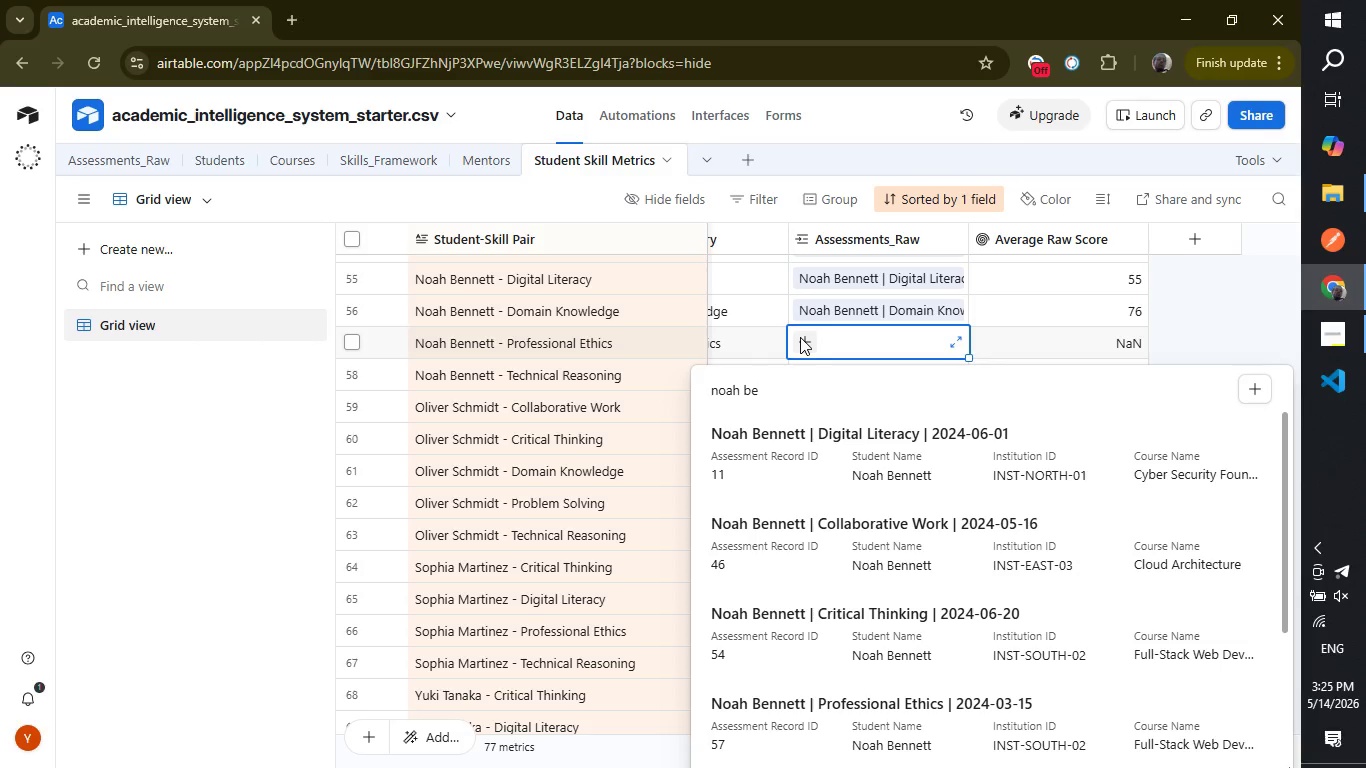 
left_click([836, 712])
 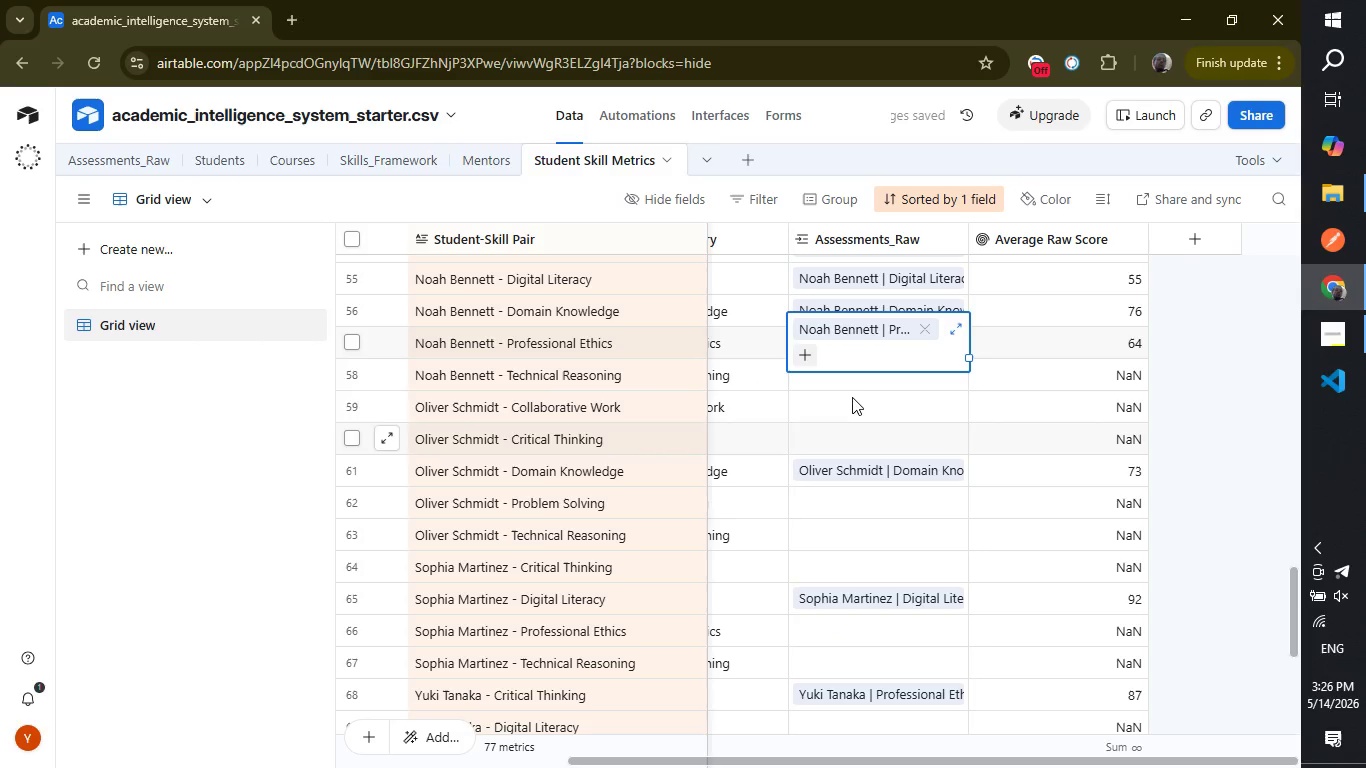 
left_click([848, 390])
 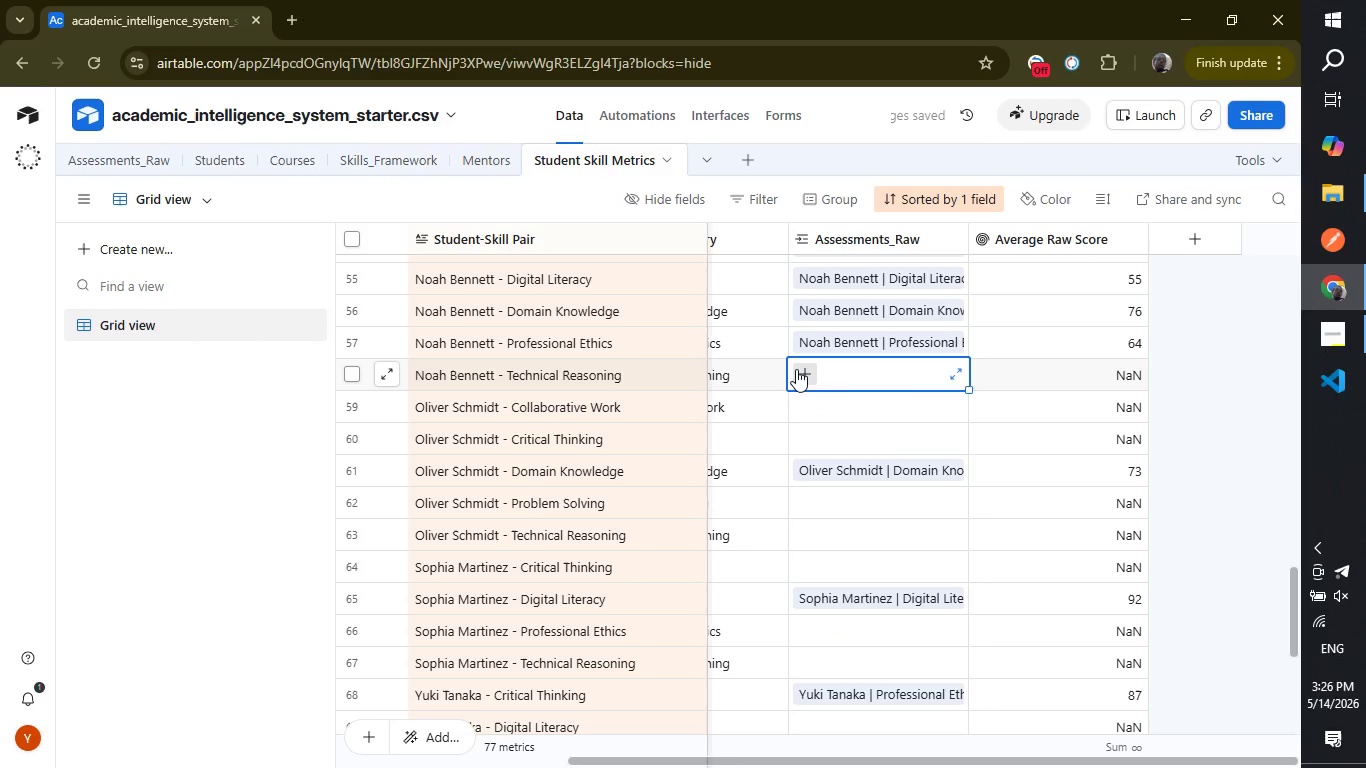 
left_click([796, 369])
 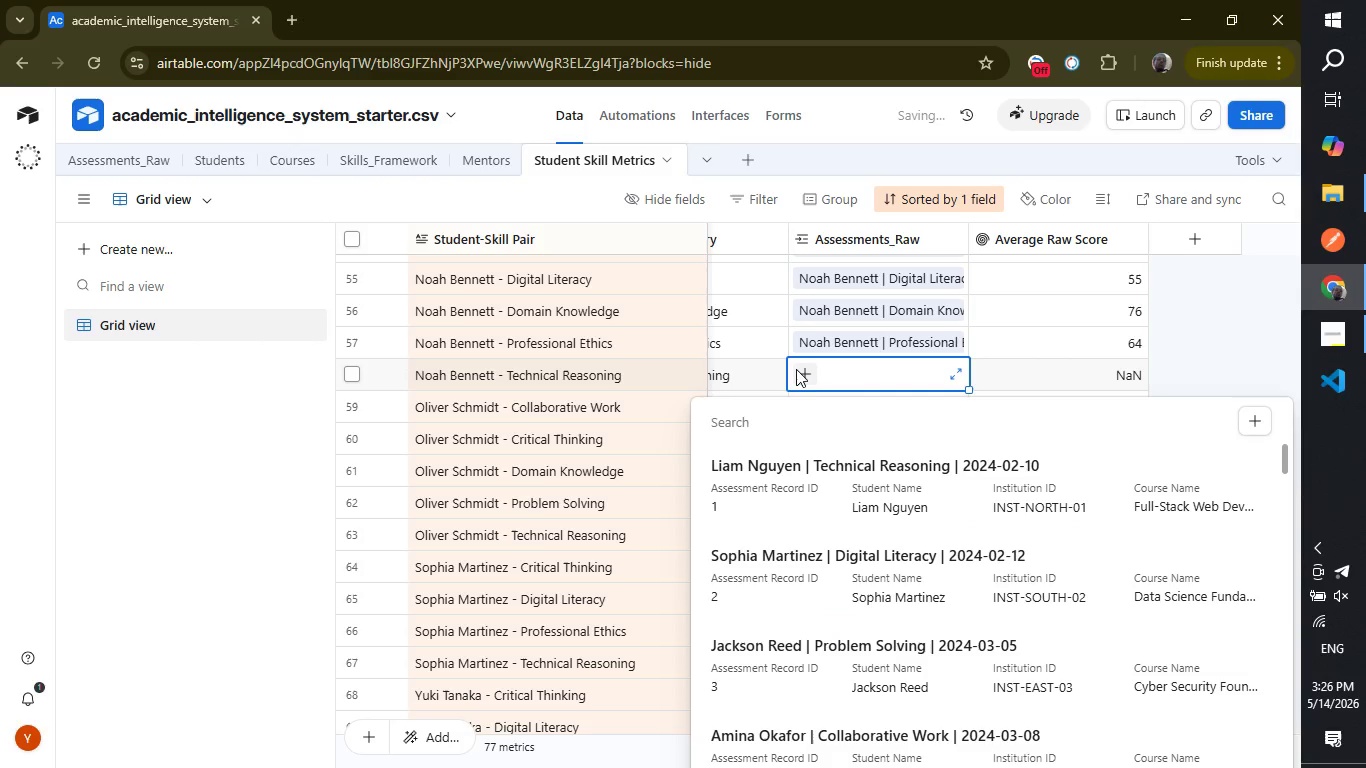 
type(bo)
key(Backspace)
key(Backspace)
type(noah be)
 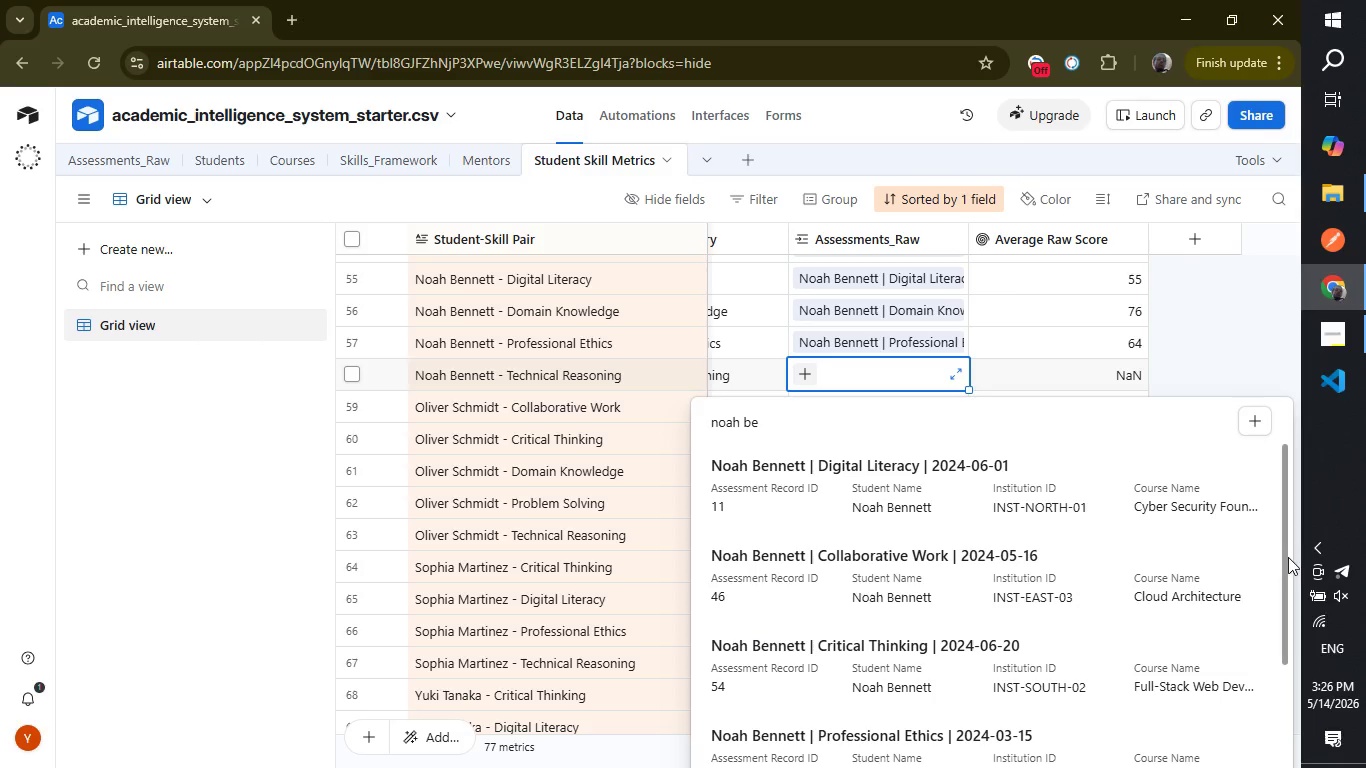 
left_click_drag(start_coordinate=[1283, 557], to_coordinate=[1270, 665])
 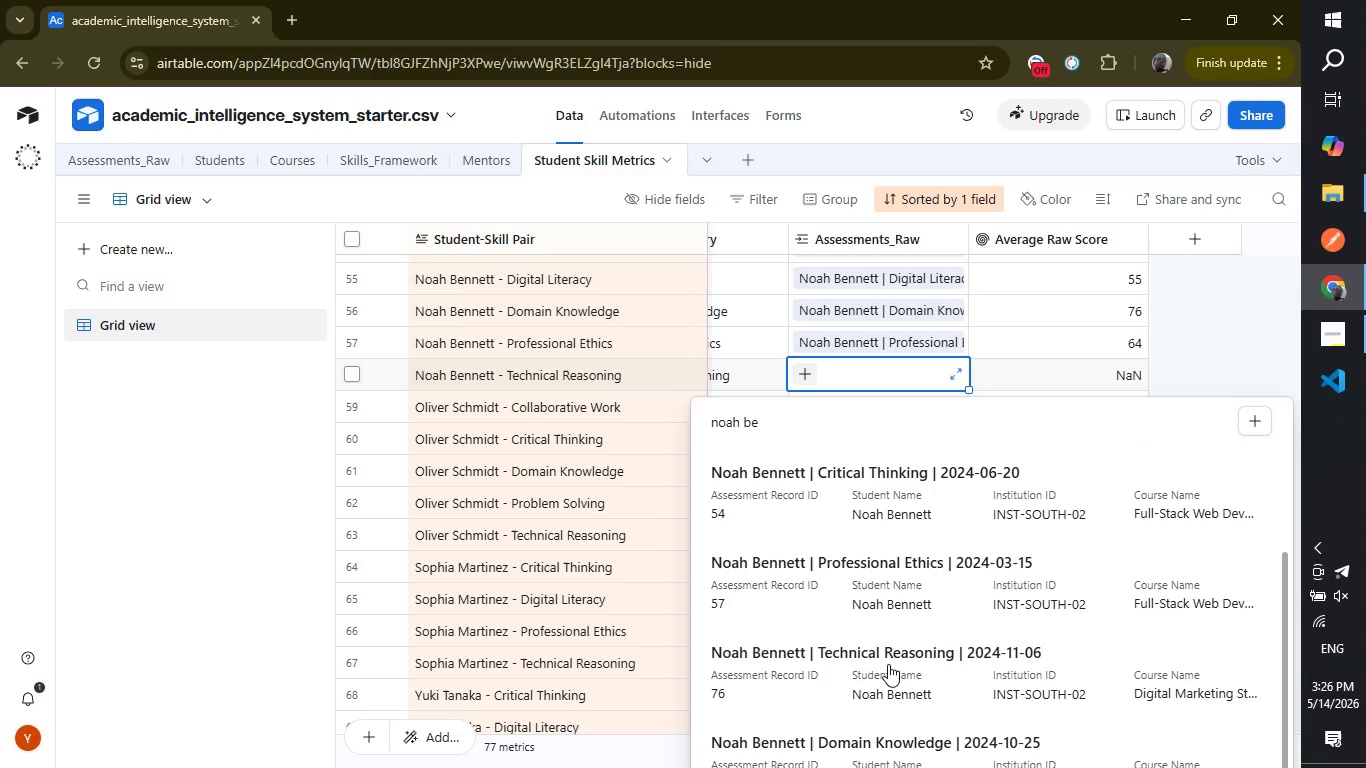 
left_click([888, 664])
 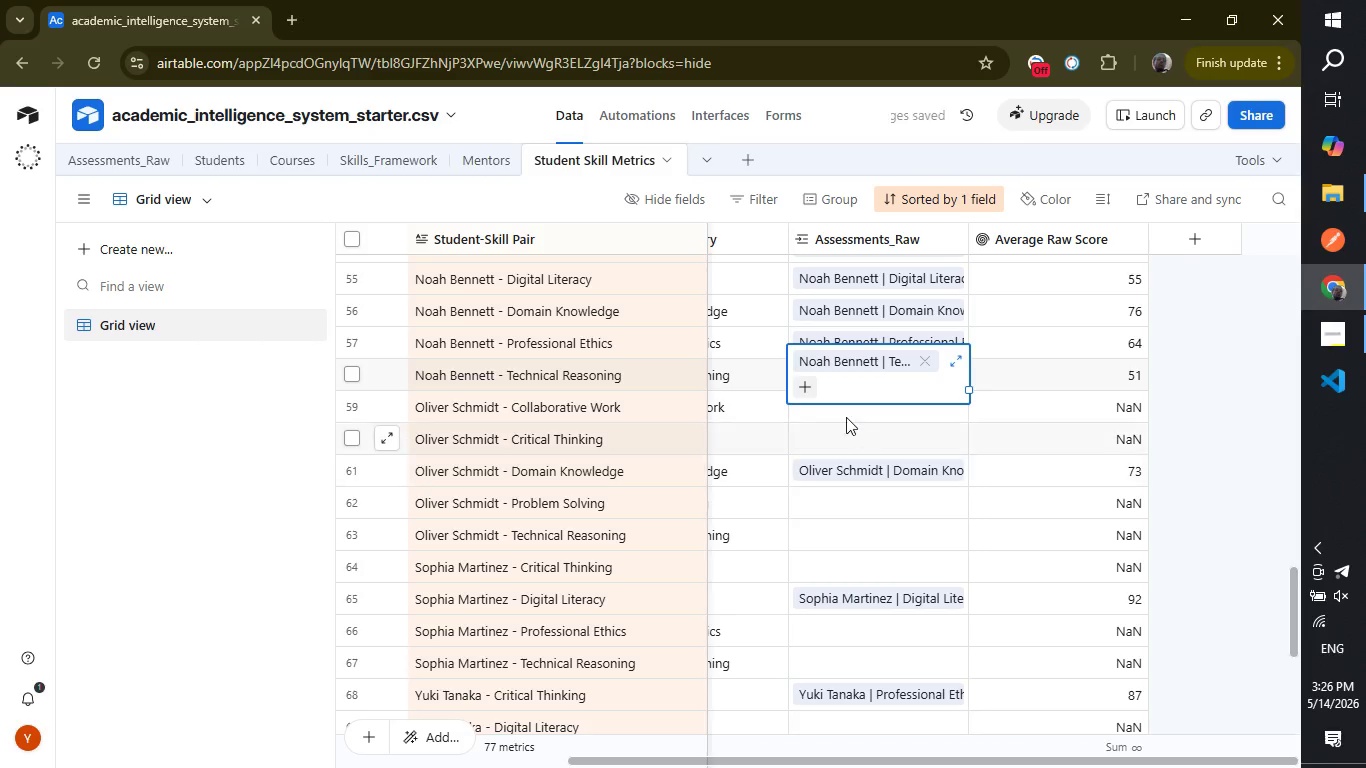 
left_click([845, 416])
 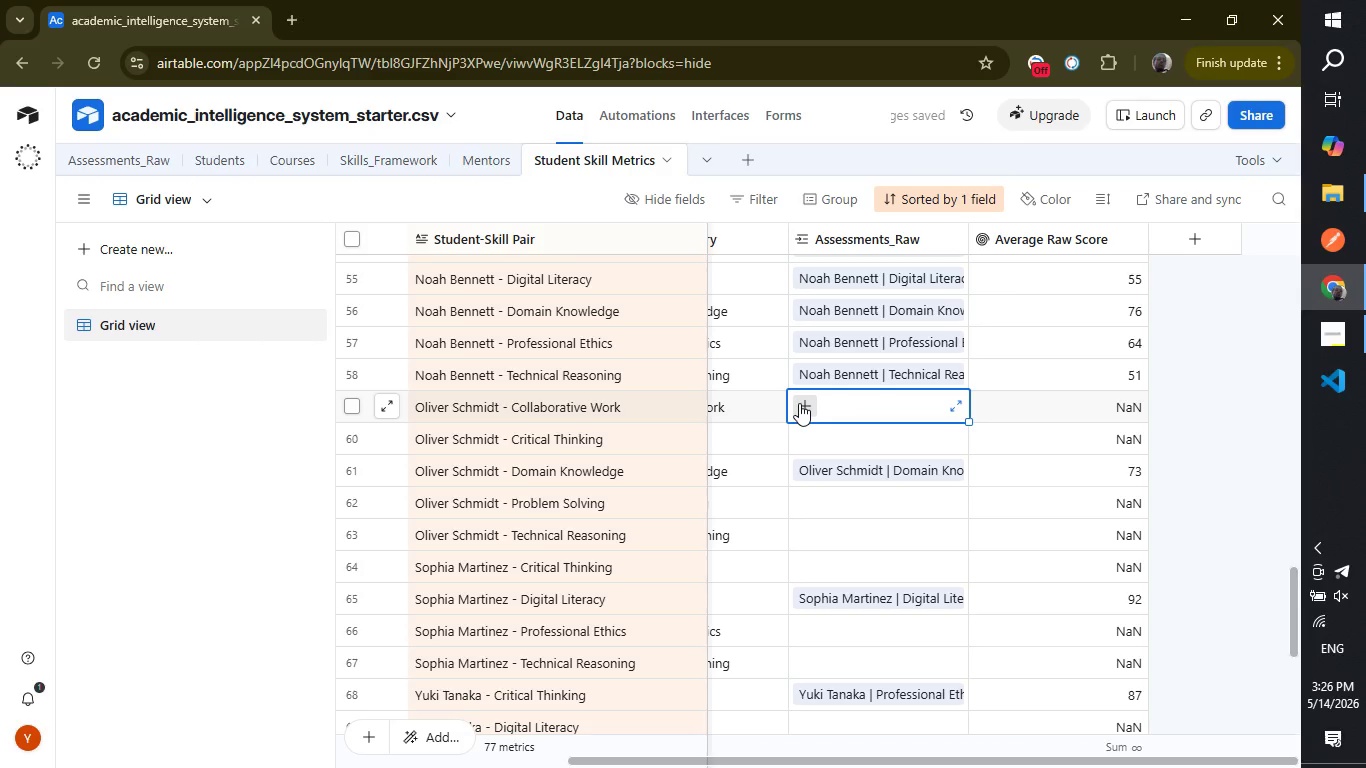 
left_click([799, 403])
 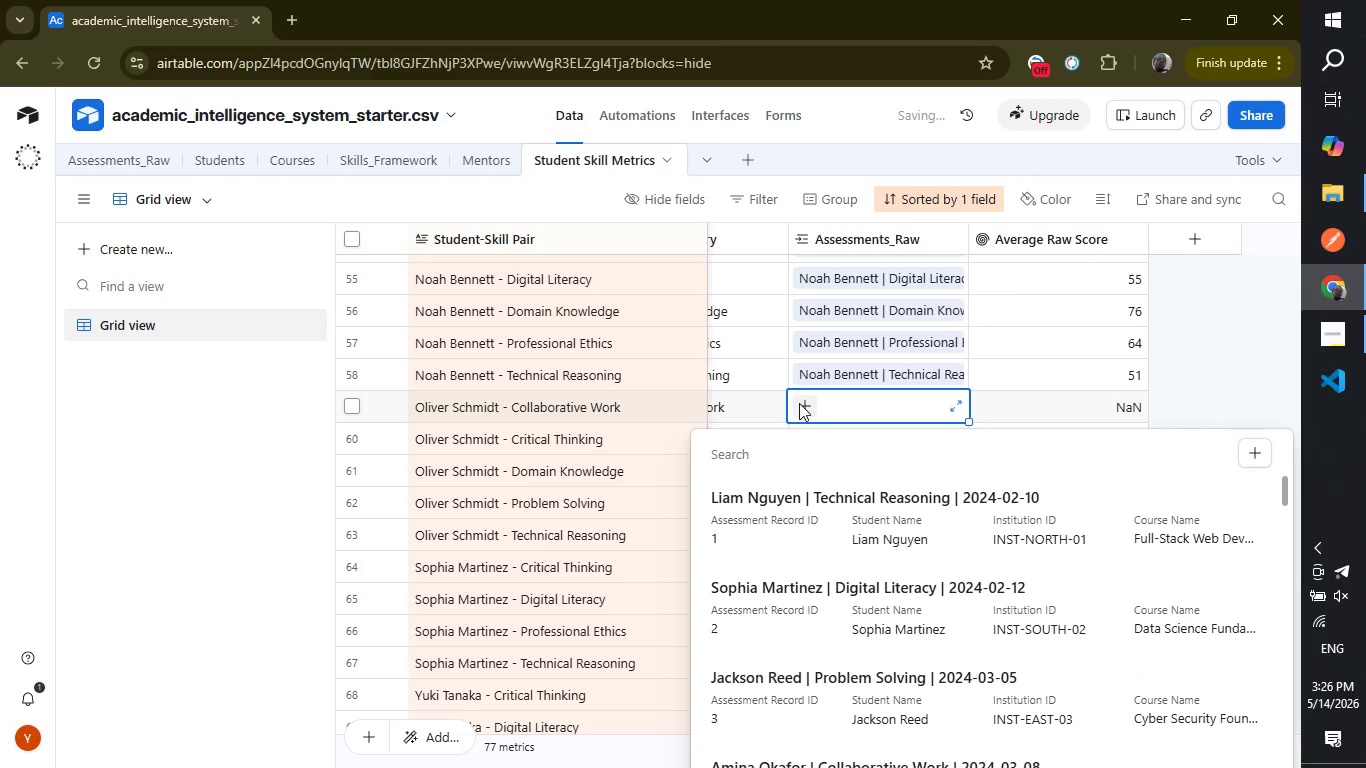 
type(oliver)
 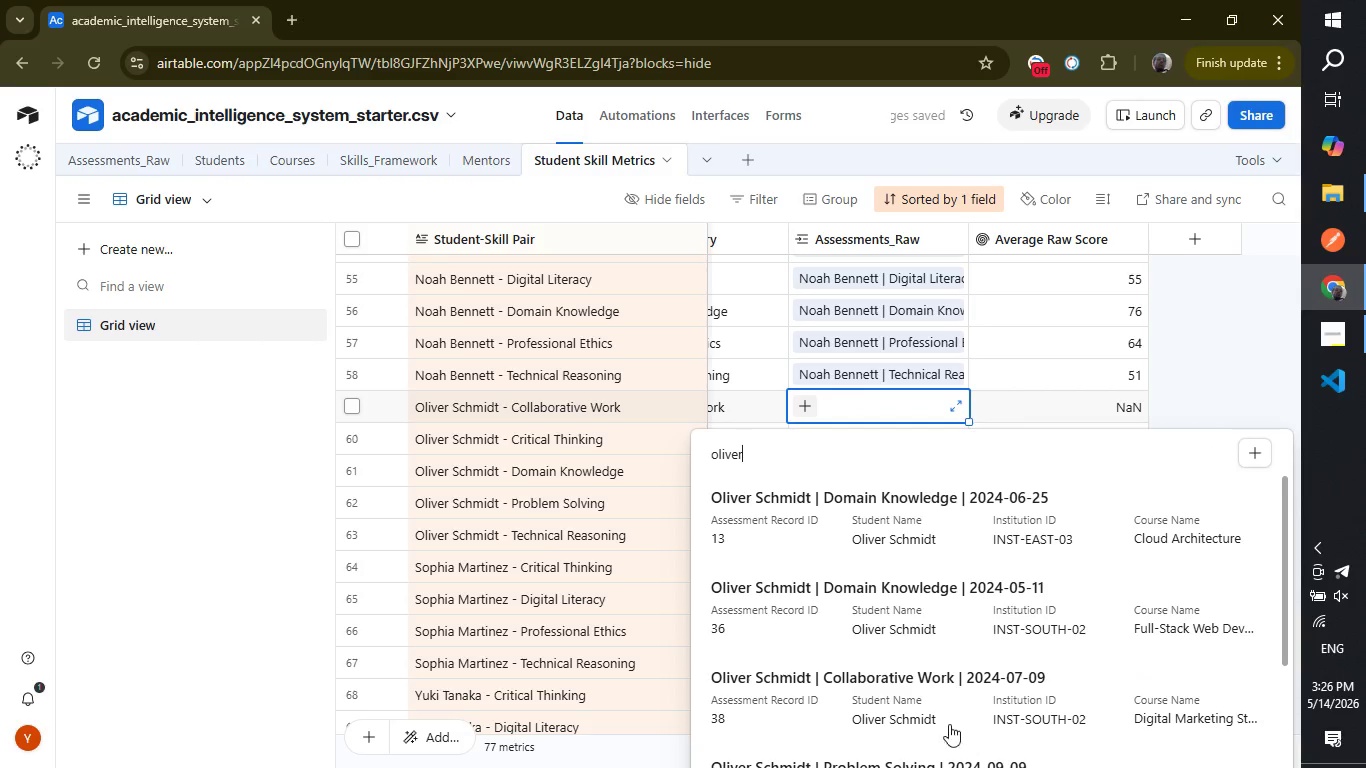 
left_click([854, 681])
 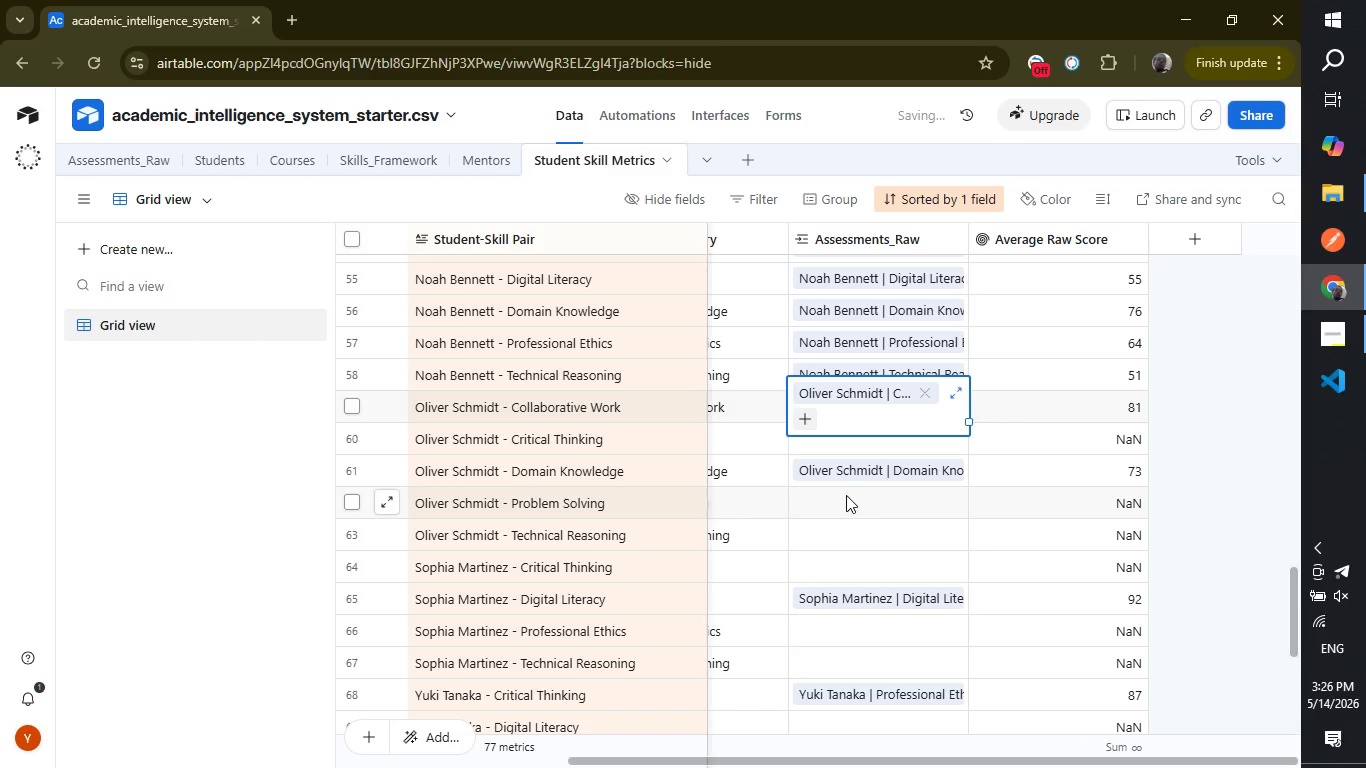 
left_click([846, 495])
 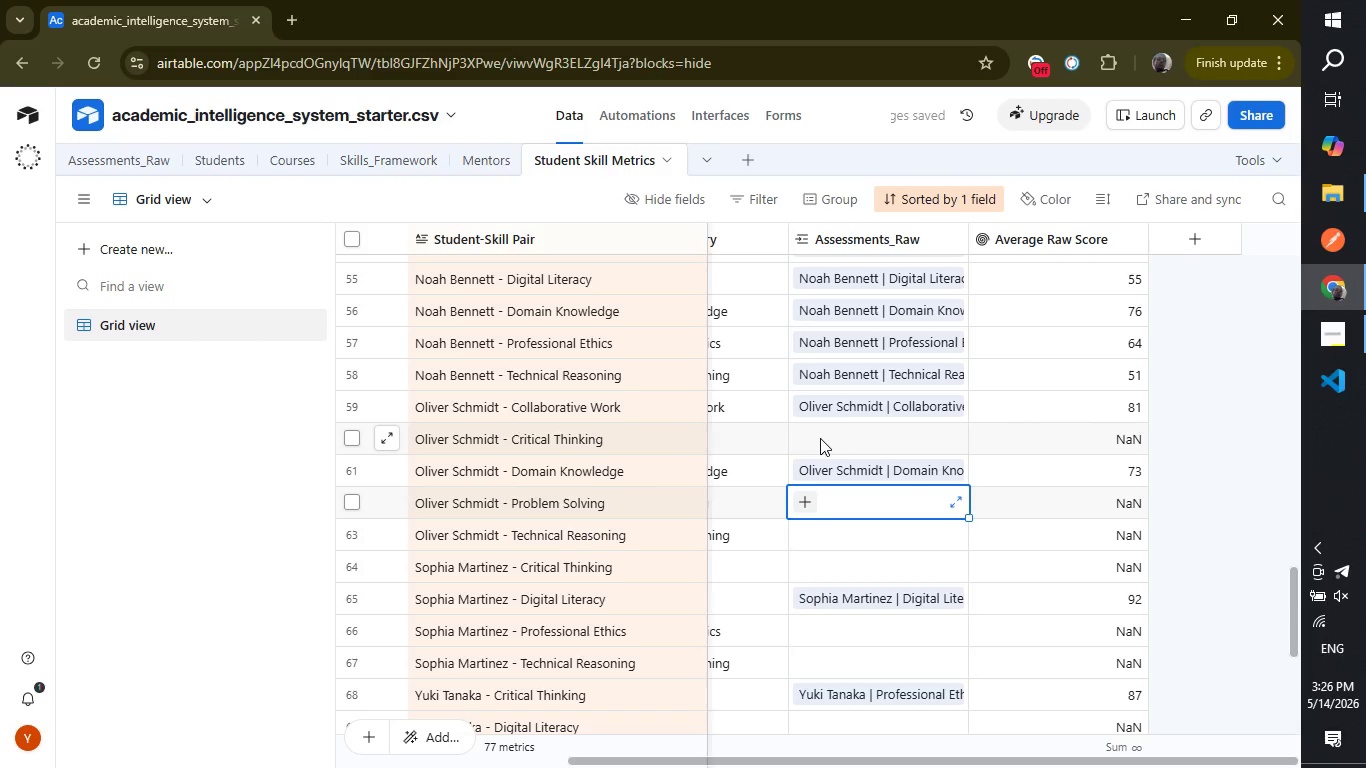 
left_click([820, 438])
 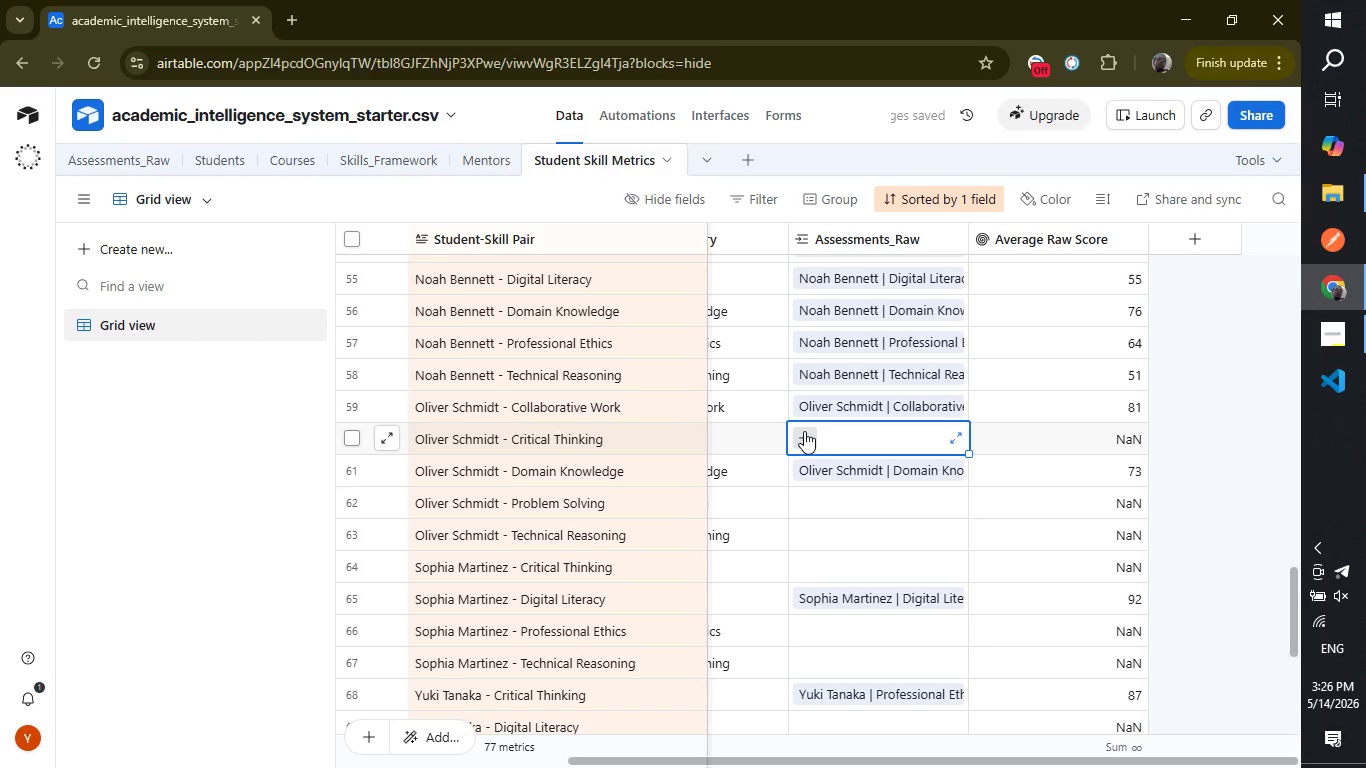 
left_click([804, 431])
 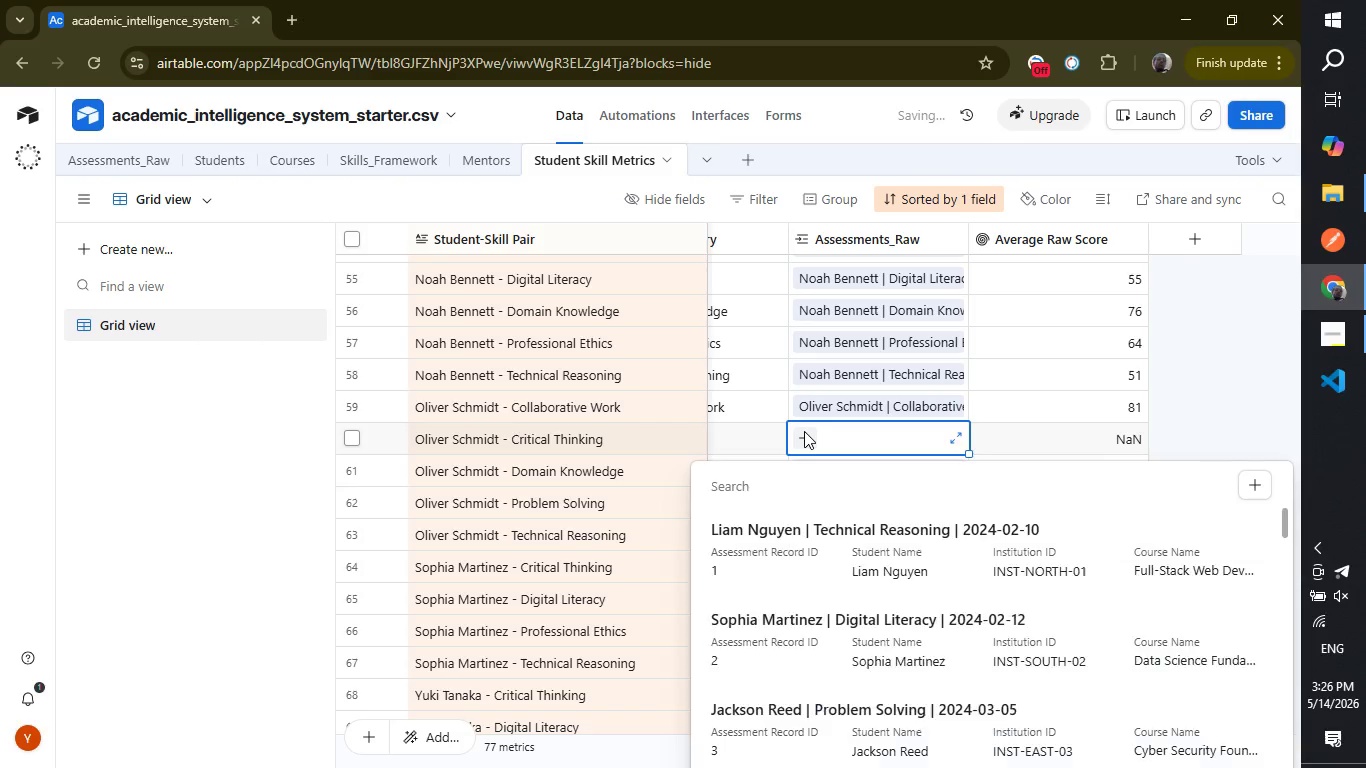 
type(oliver)
 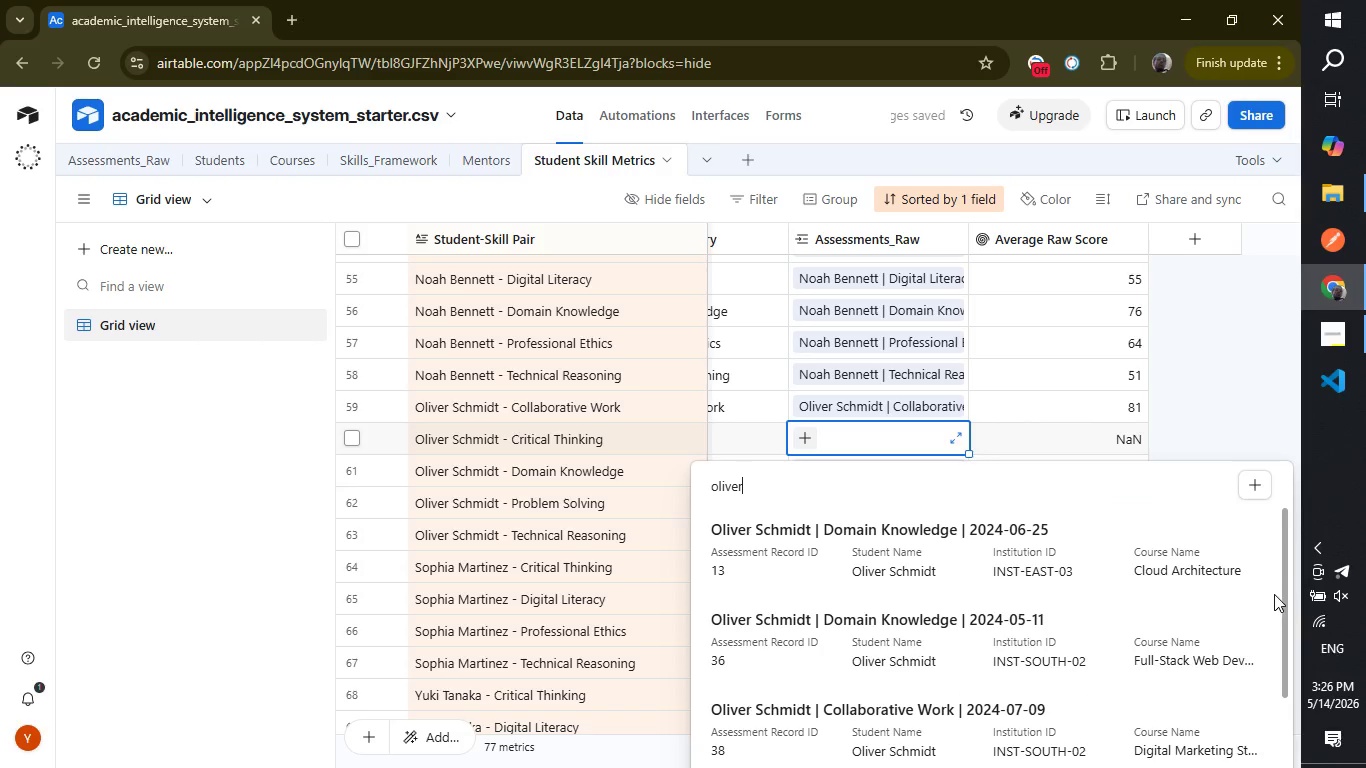 
left_click_drag(start_coordinate=[1282, 593], to_coordinate=[1279, 727])
 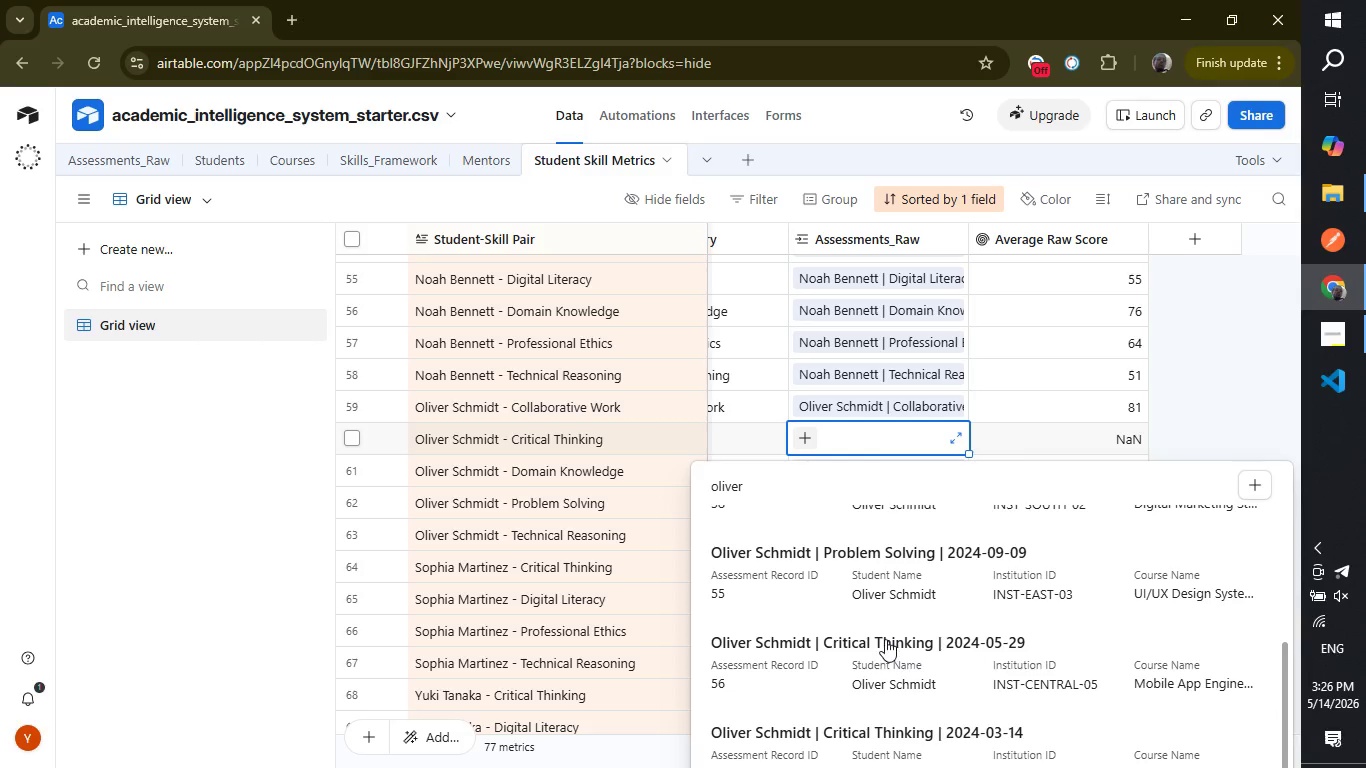 
left_click([885, 639])
 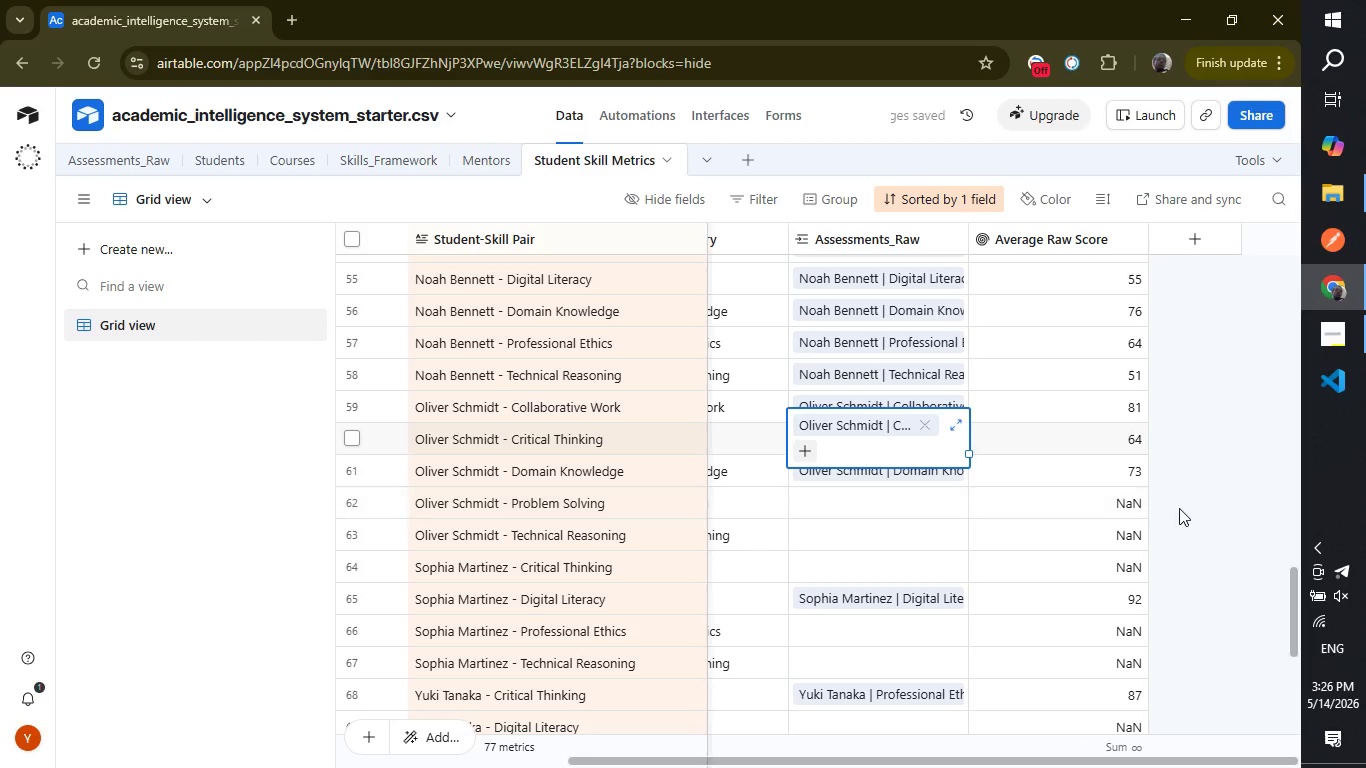 
left_click([1181, 508])
 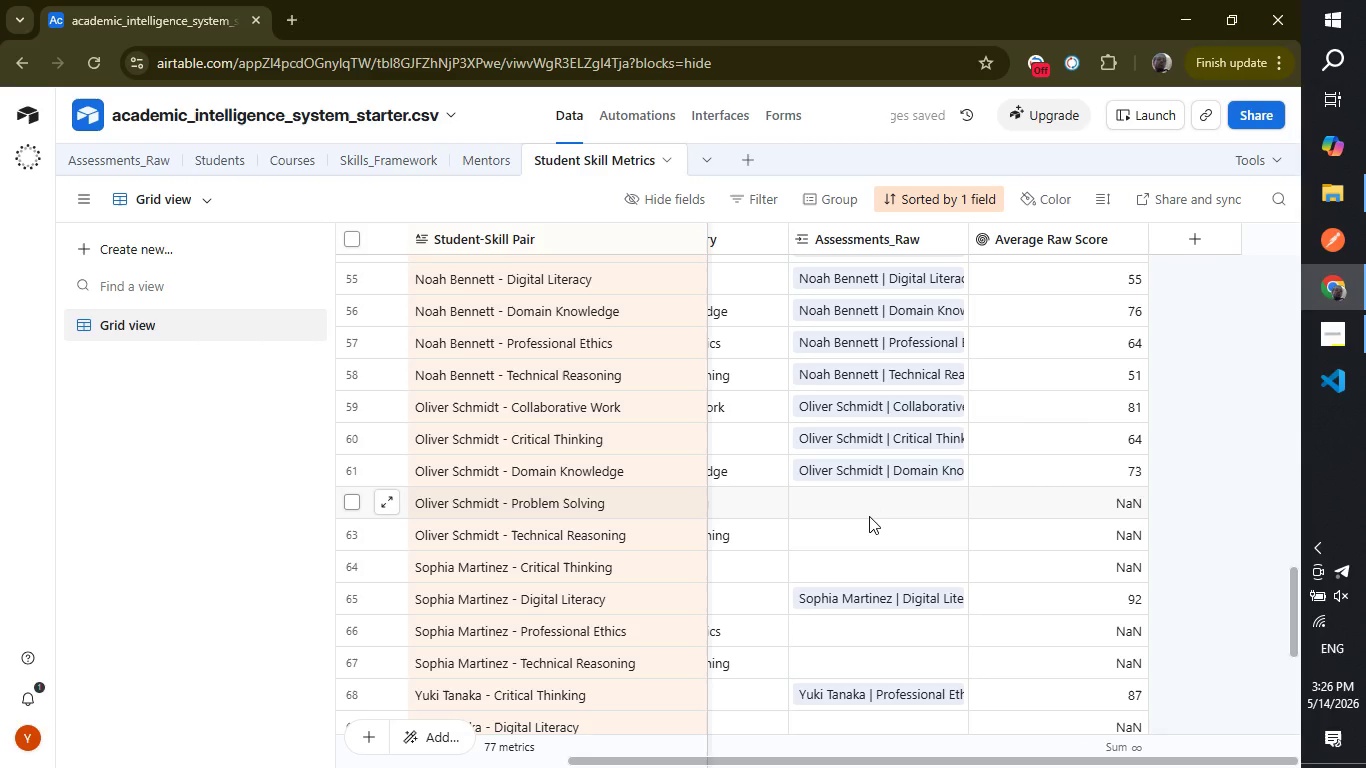 
left_click([869, 516])
 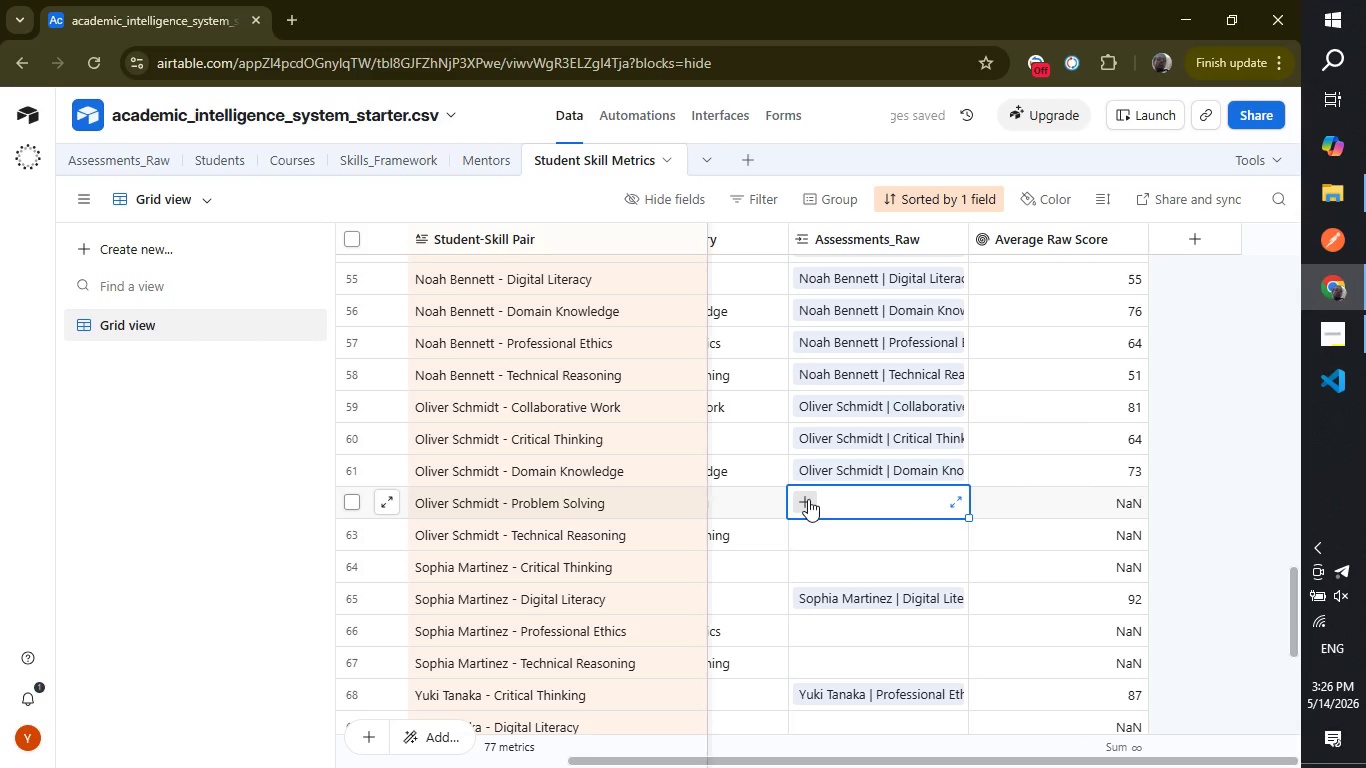 
left_click([808, 499])
 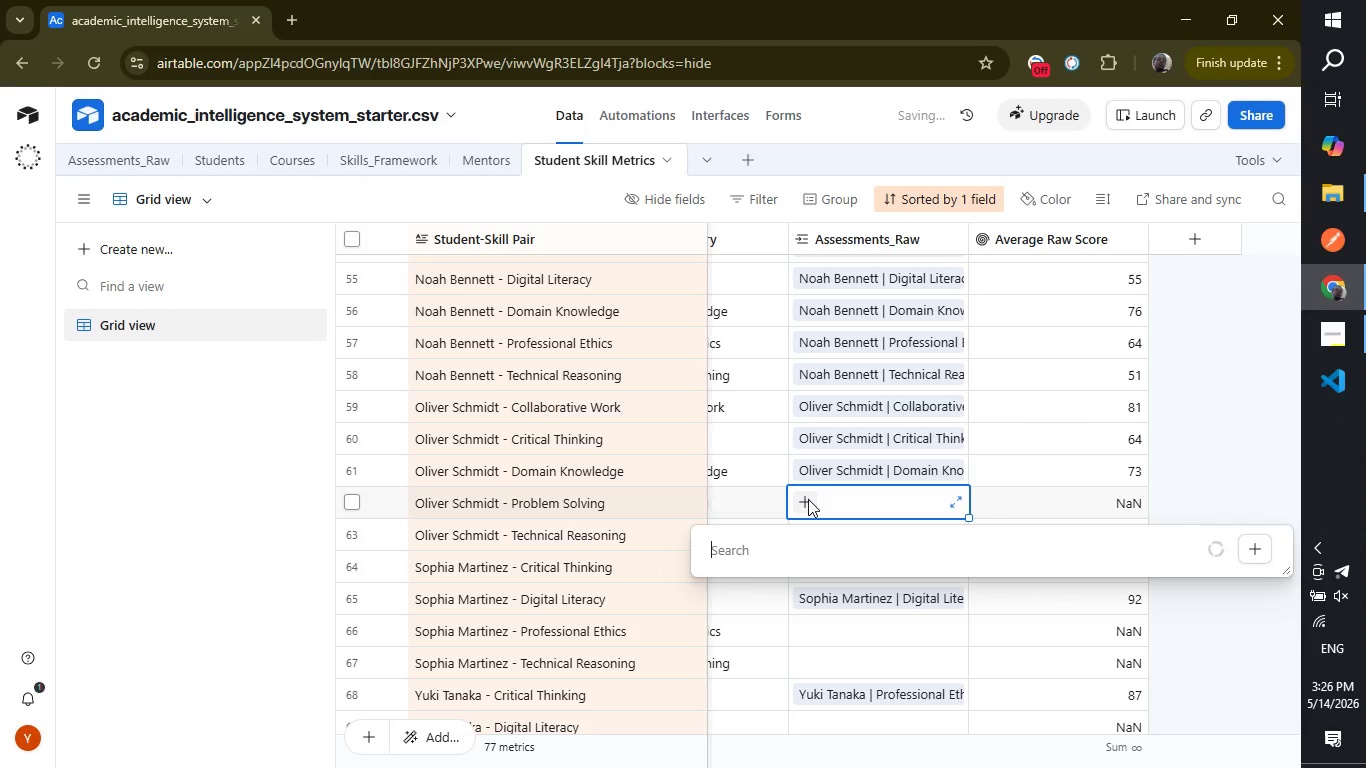 
type(oliver)
 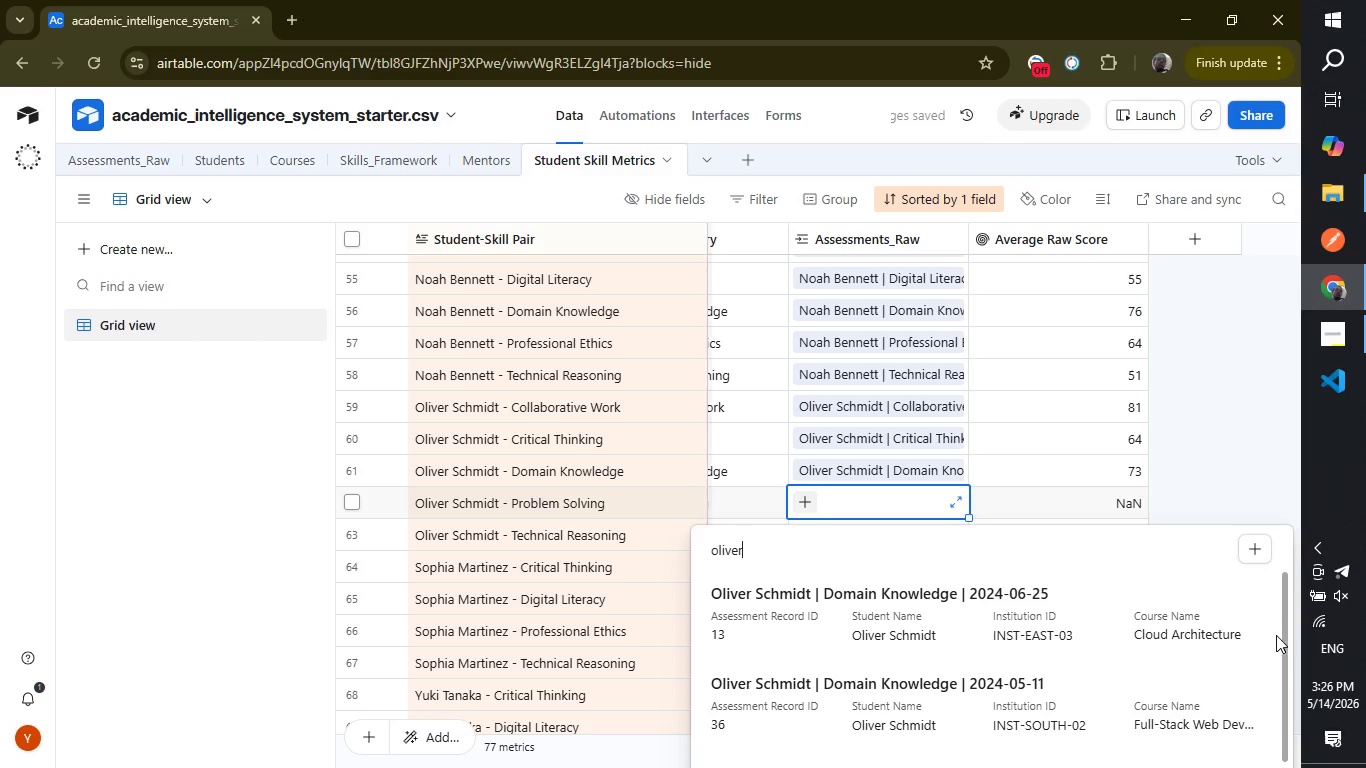 
left_click_drag(start_coordinate=[1284, 649], to_coordinate=[1271, 688])
 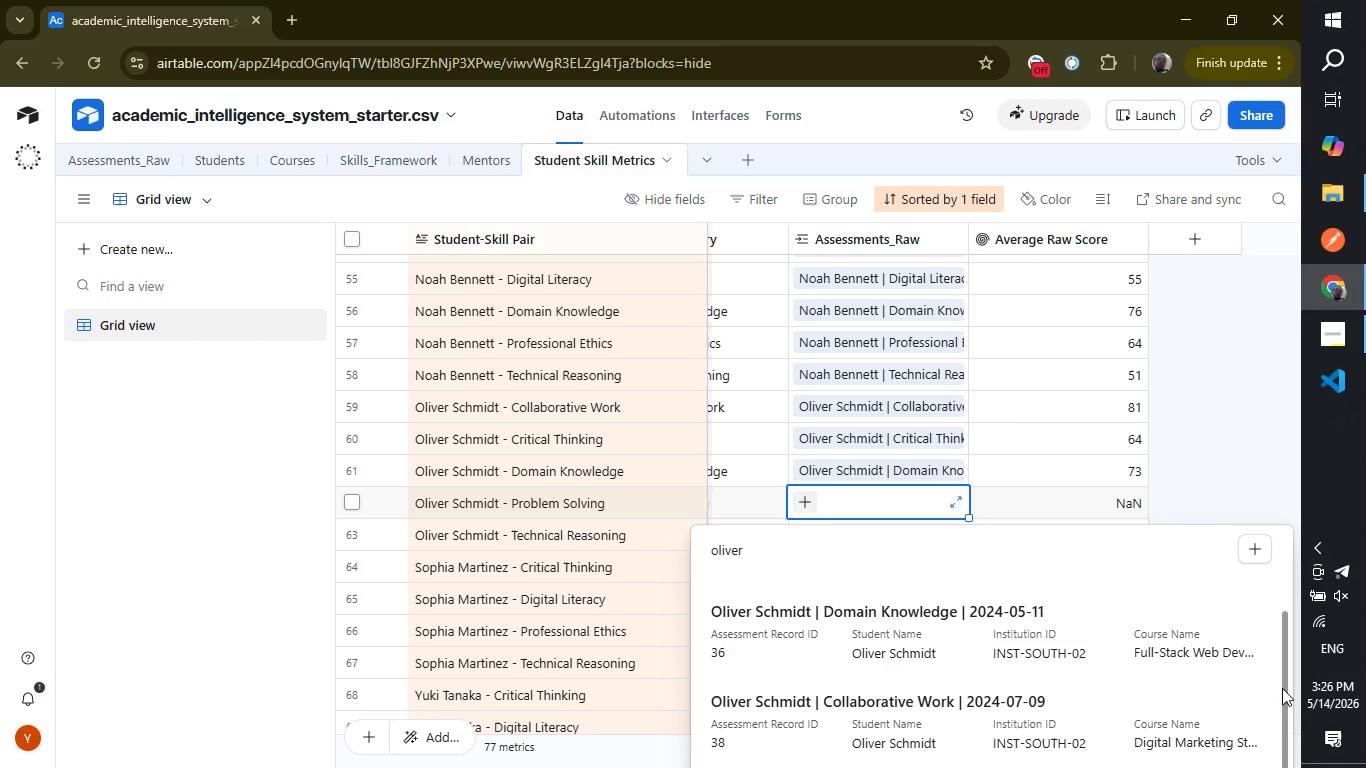 
left_click_drag(start_coordinate=[1282, 688], to_coordinate=[1278, 732])
 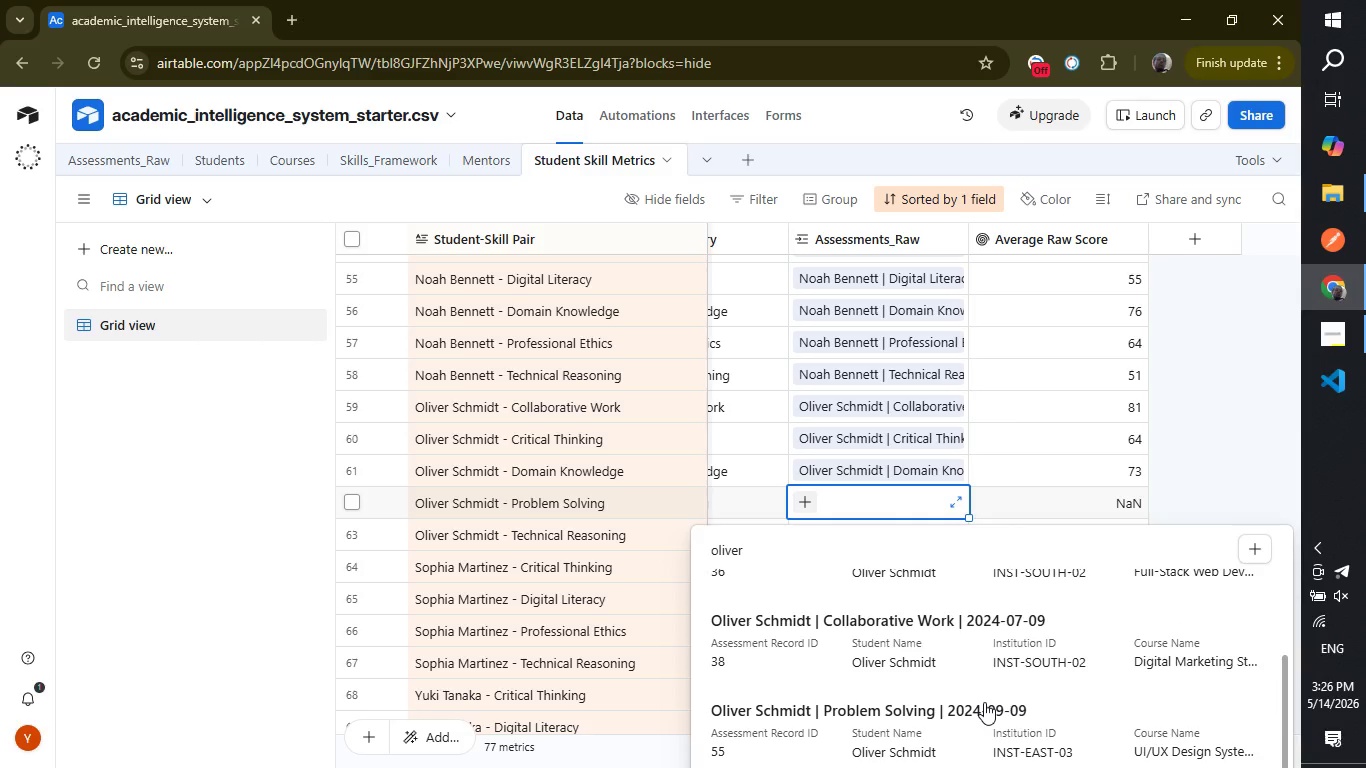 
left_click([984, 702])
 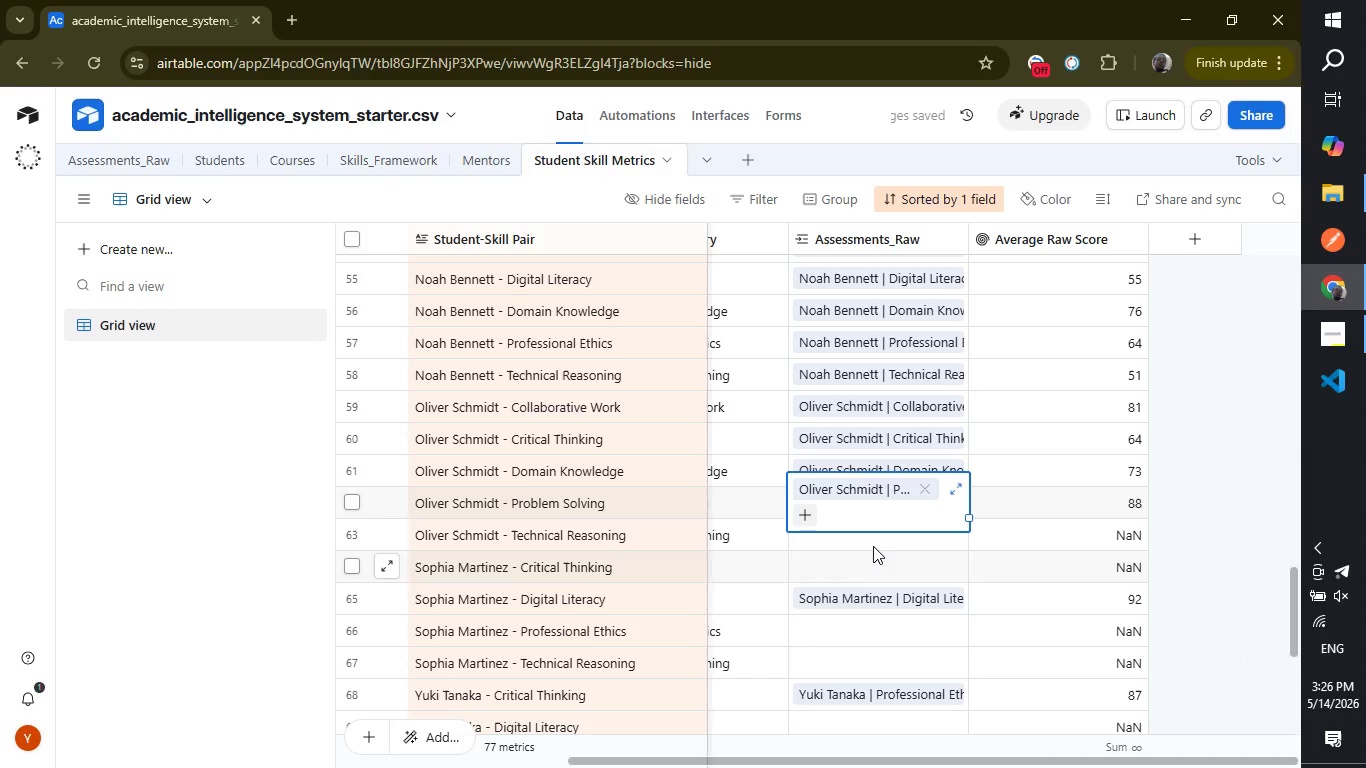 
left_click([870, 542])
 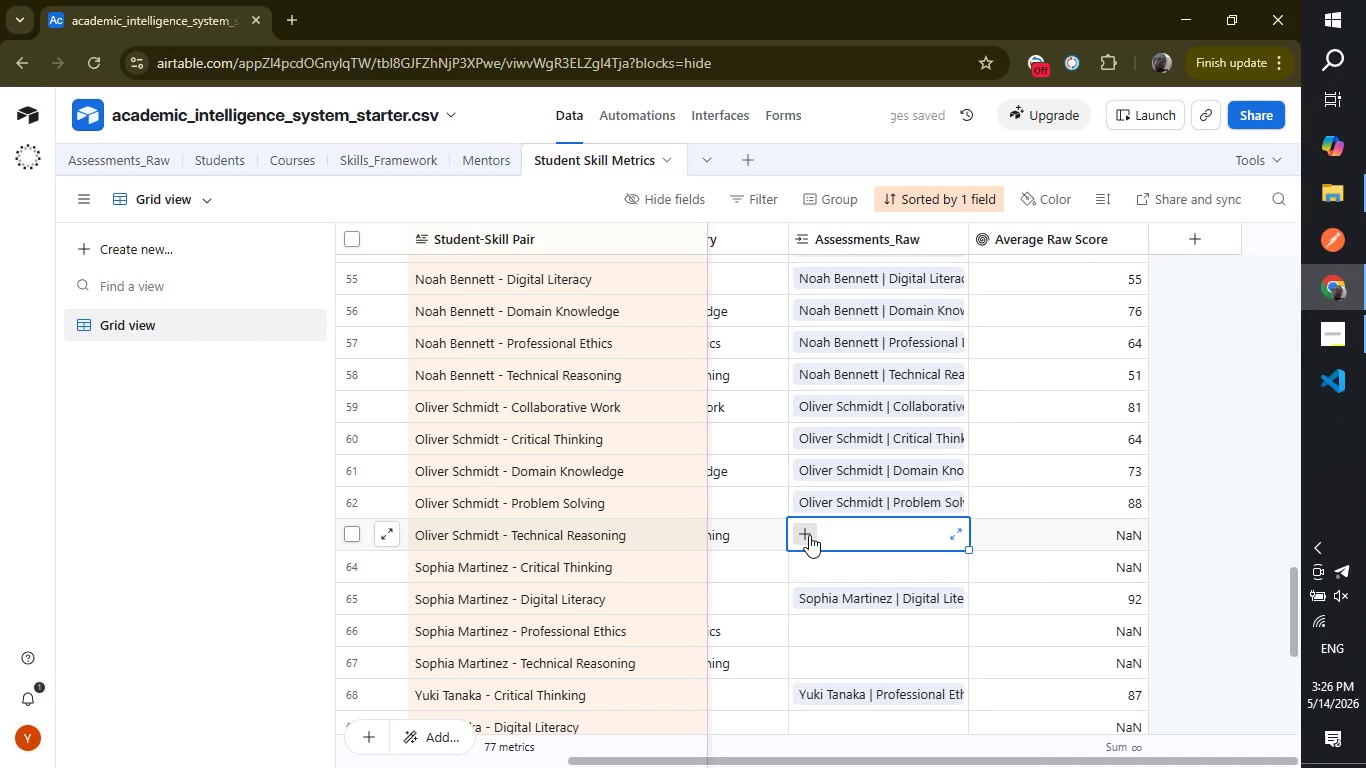 
left_click([809, 535])
 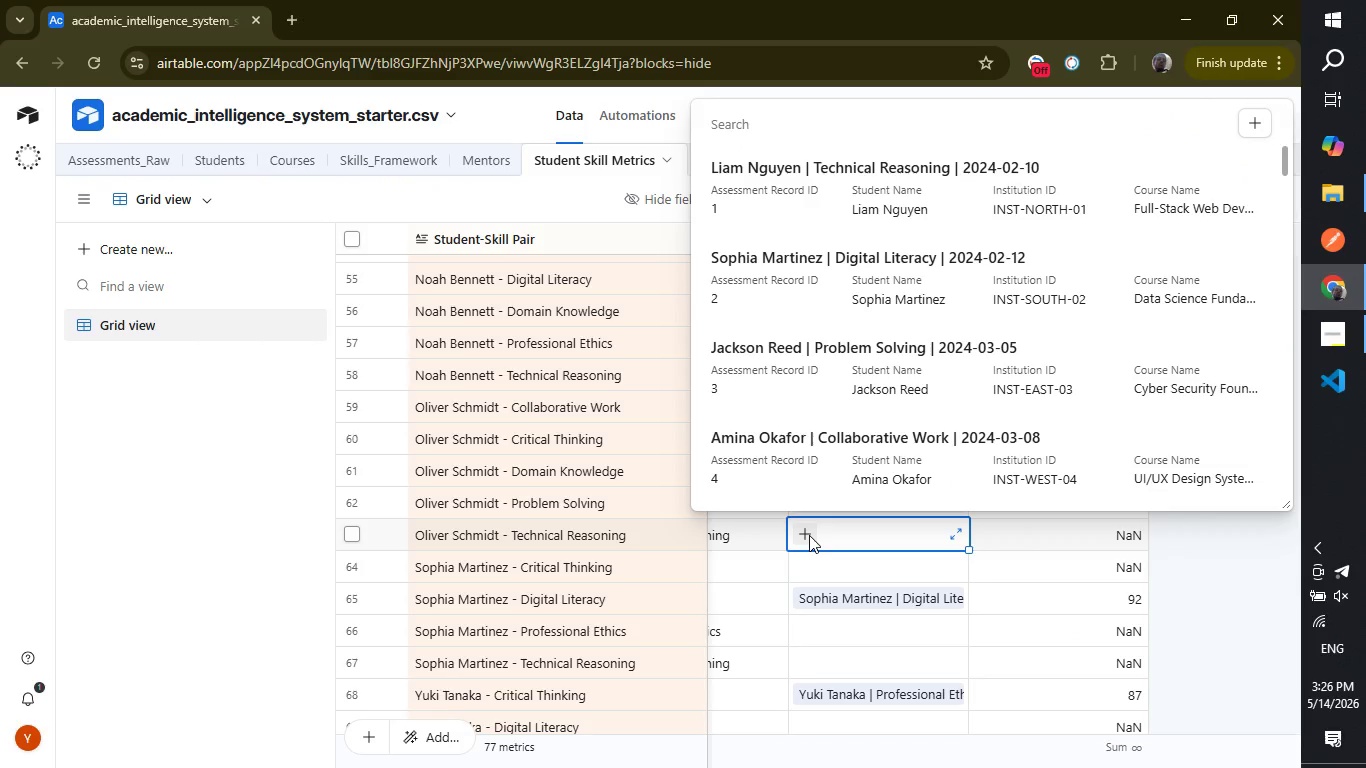 
type(olive)
 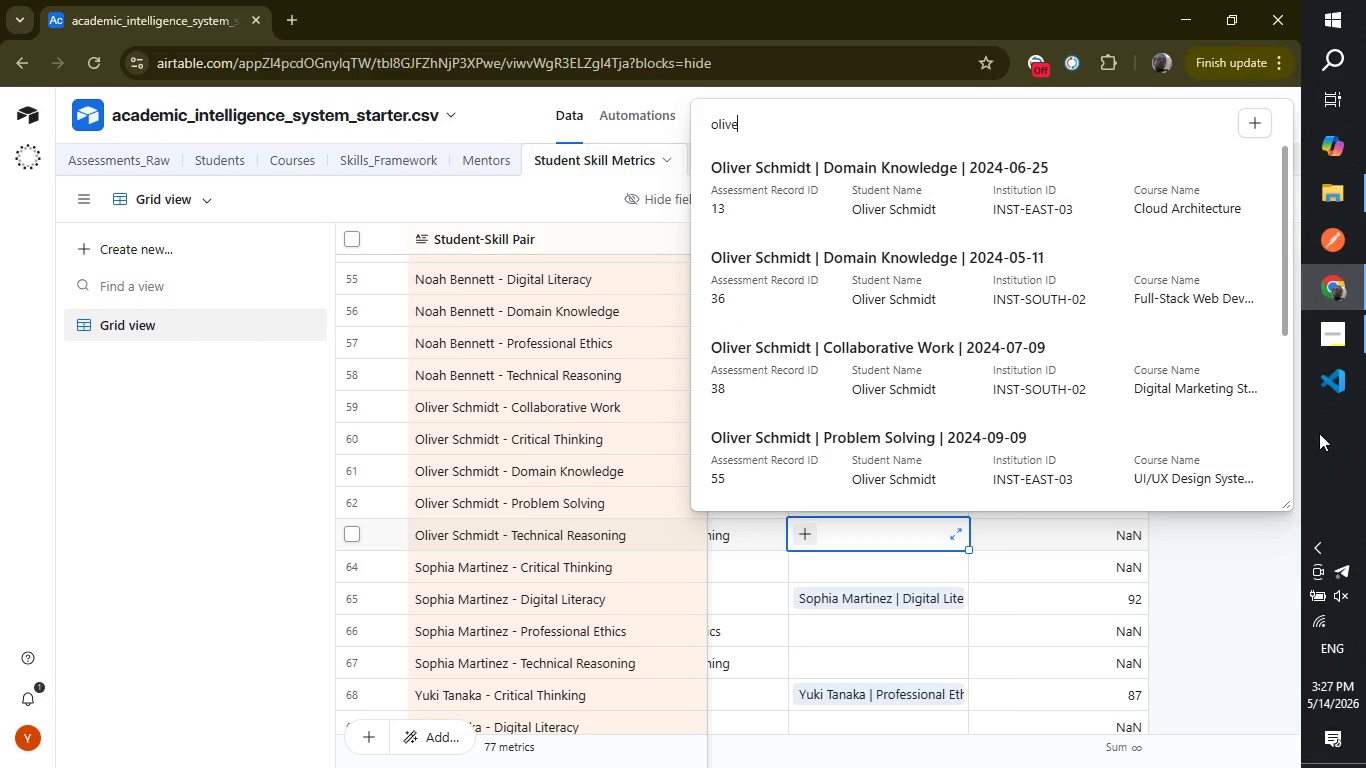 
left_click_drag(start_coordinate=[1283, 285], to_coordinate=[1268, 461])
 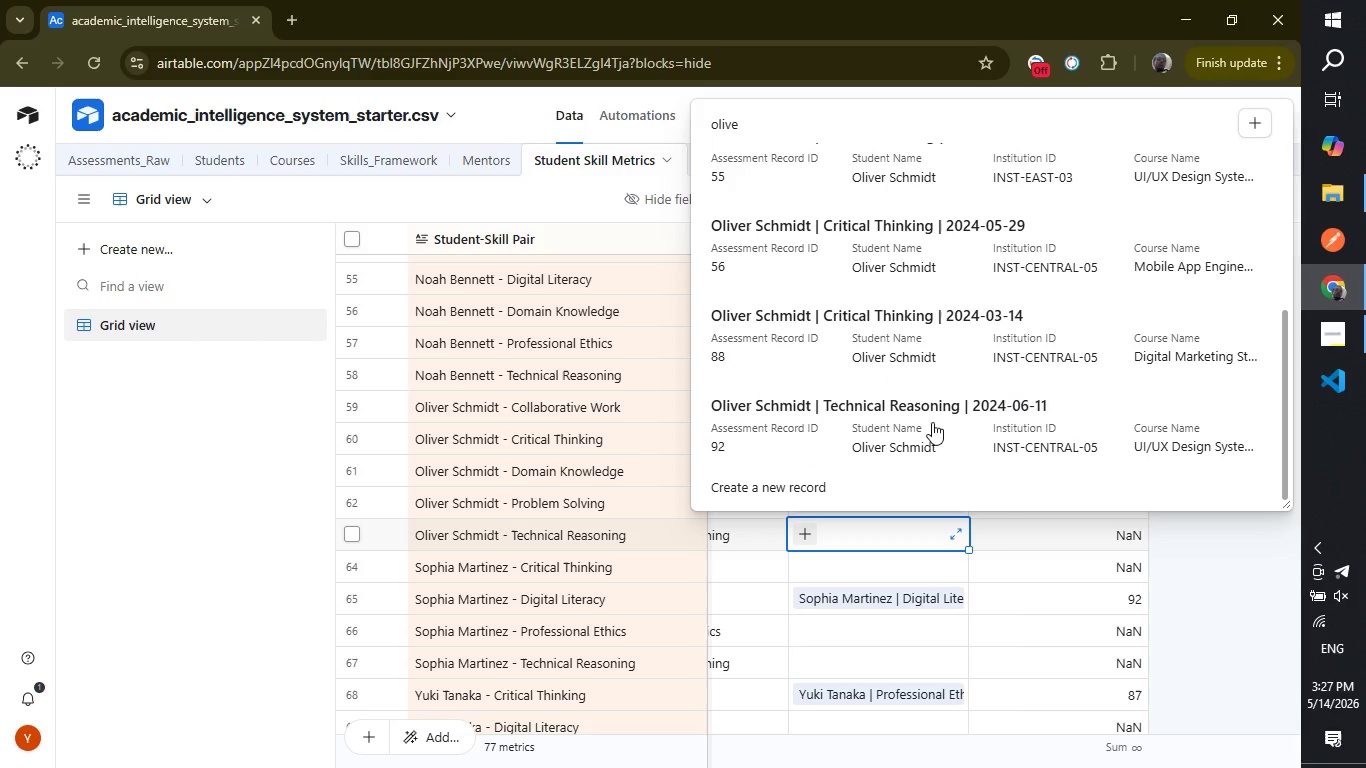 
left_click([932, 422])
 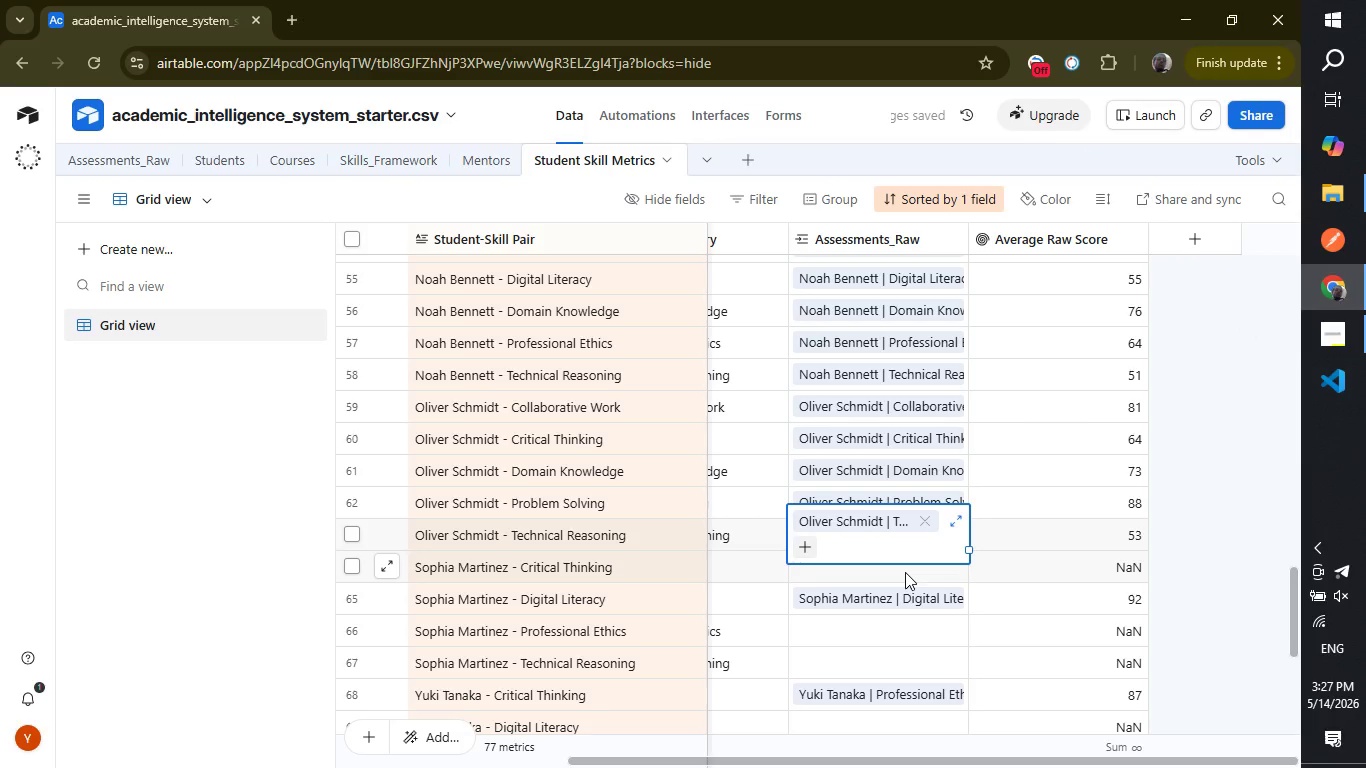 
key(ArrowDown)
 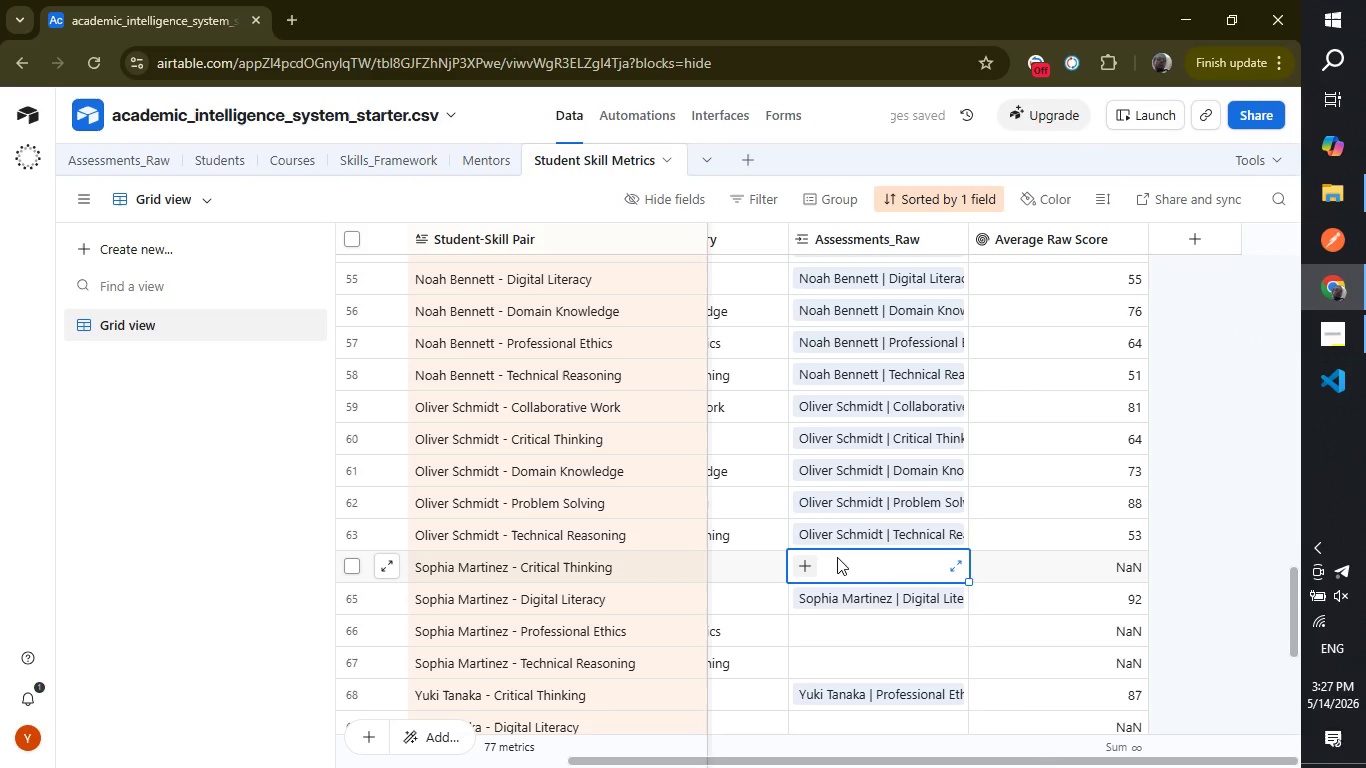 
type(soh)
key(Backspace)
type(phi)
 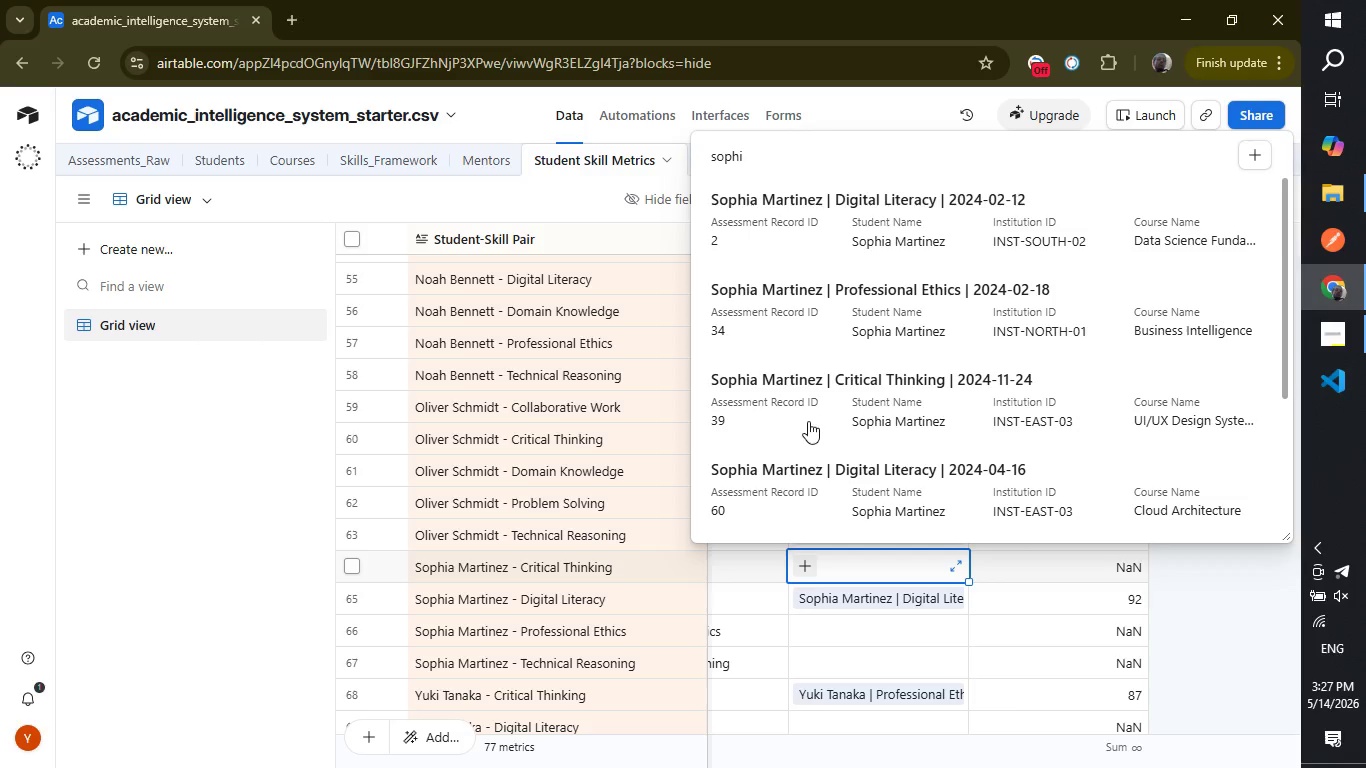 
left_click([824, 388])
 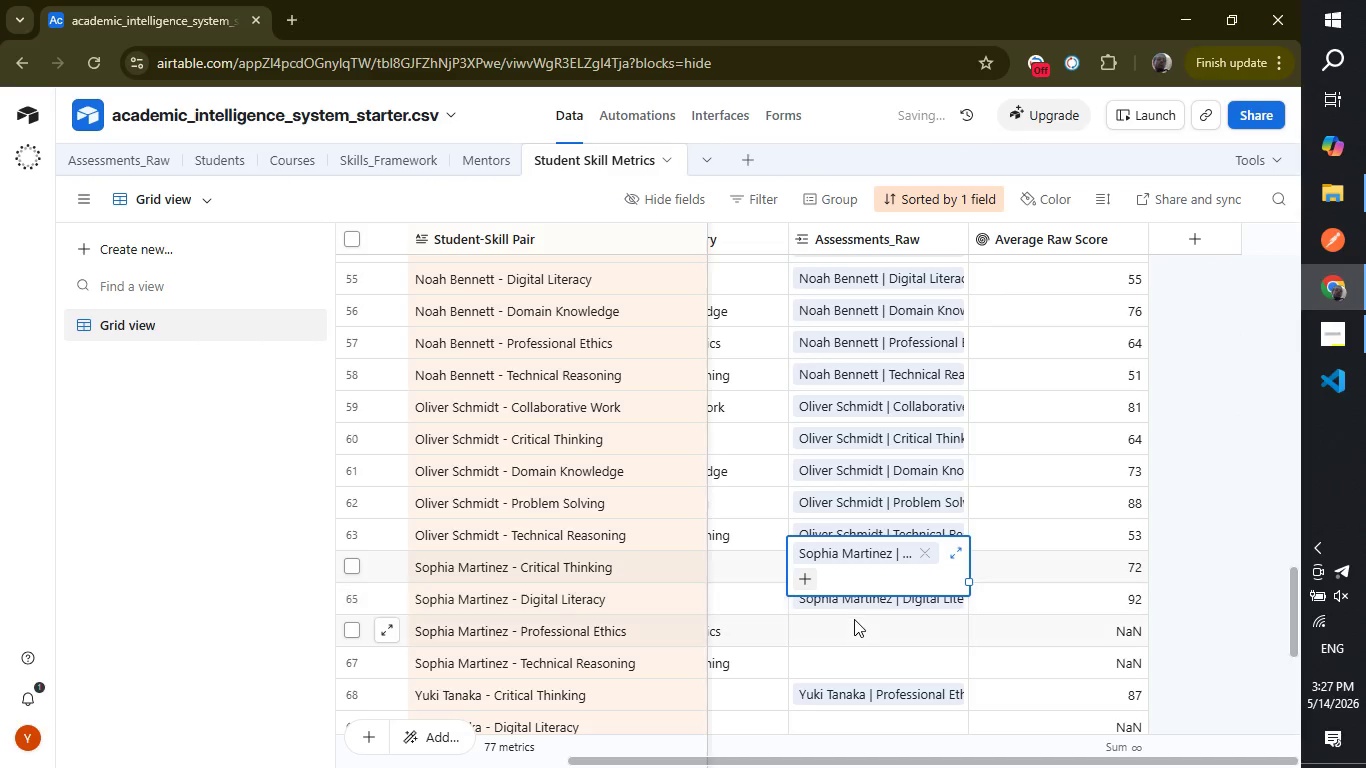 
left_click([854, 619])
 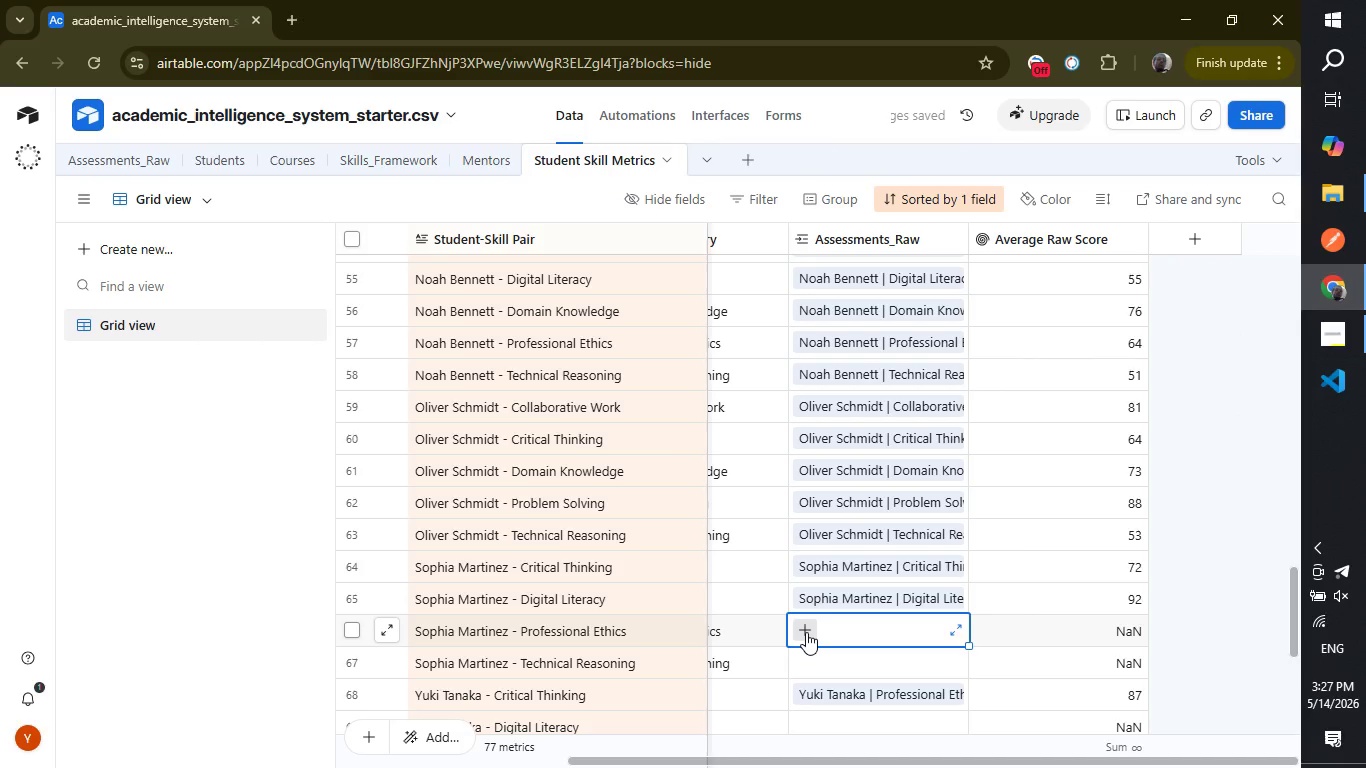 
left_click([806, 632])
 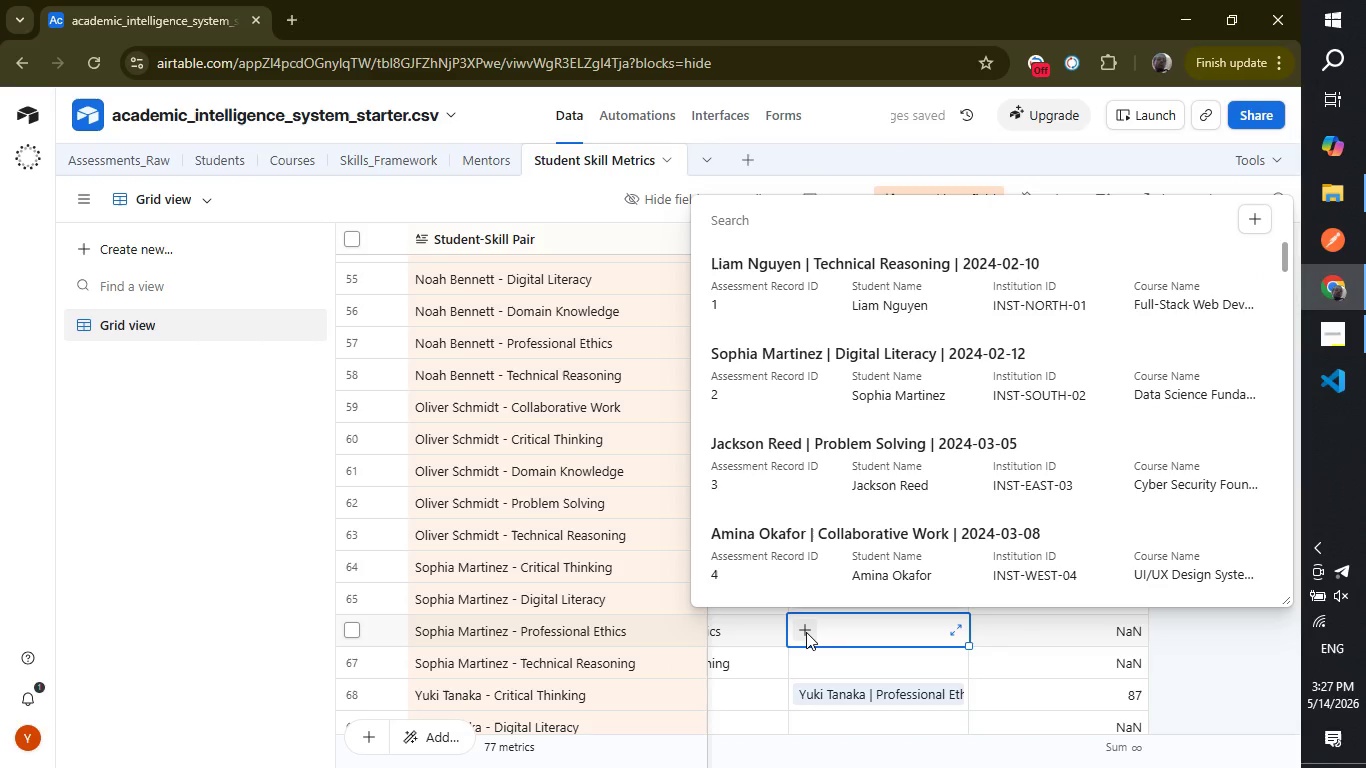 
type(sophia)
 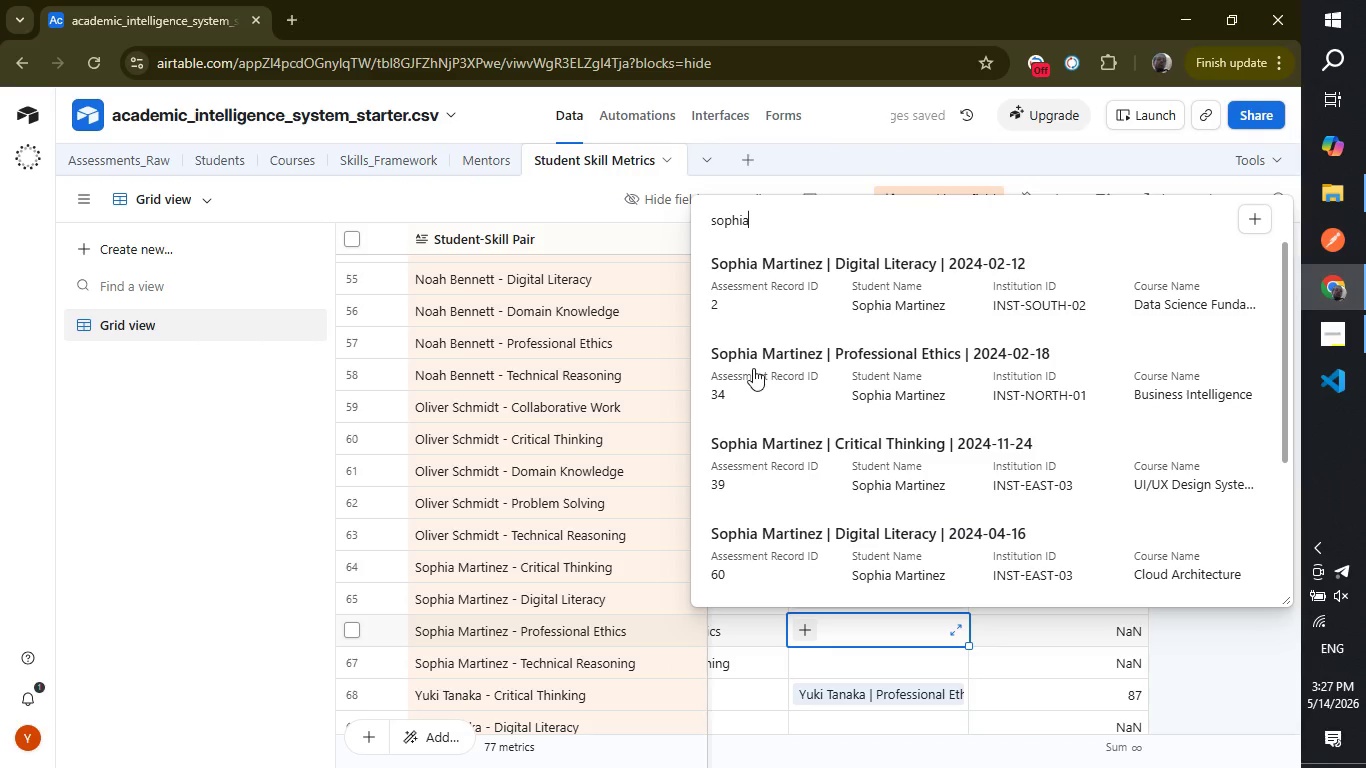 
left_click([756, 362])
 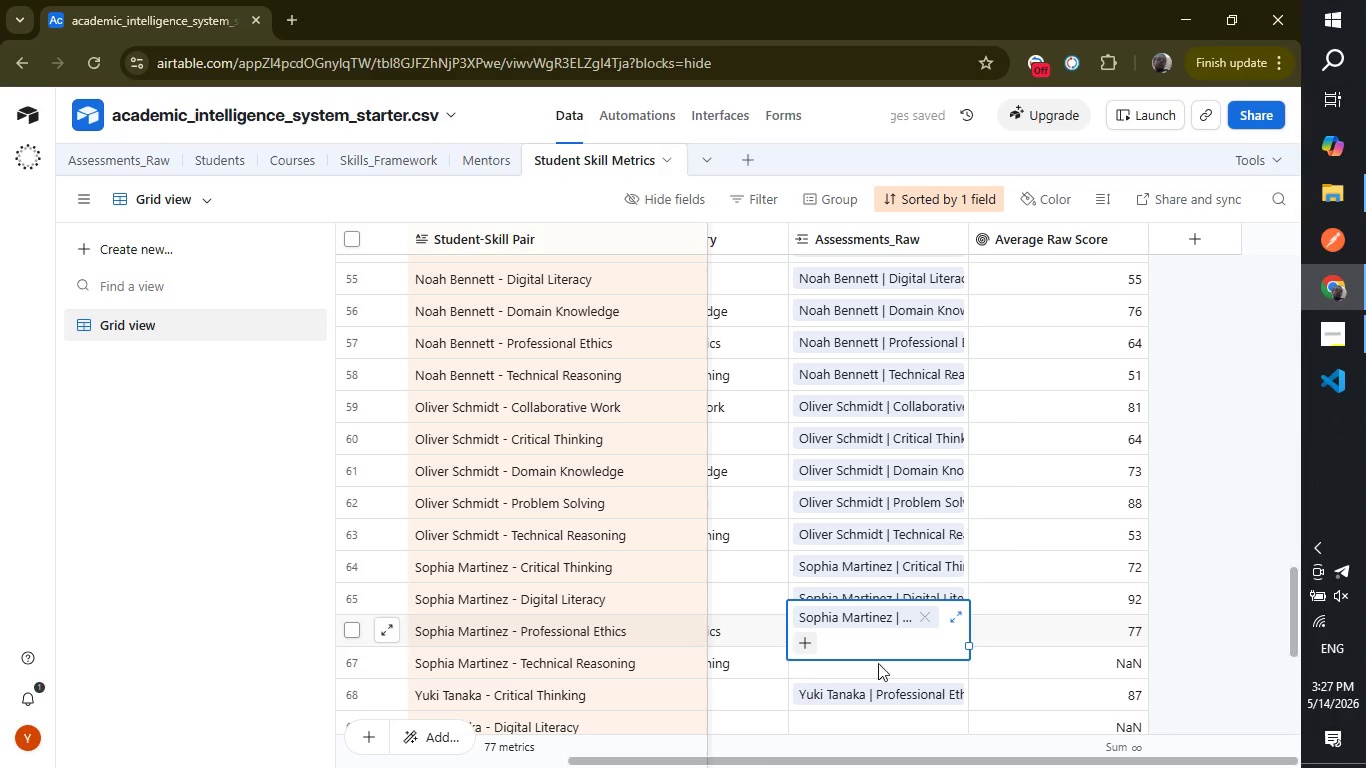 
left_click([882, 677])
 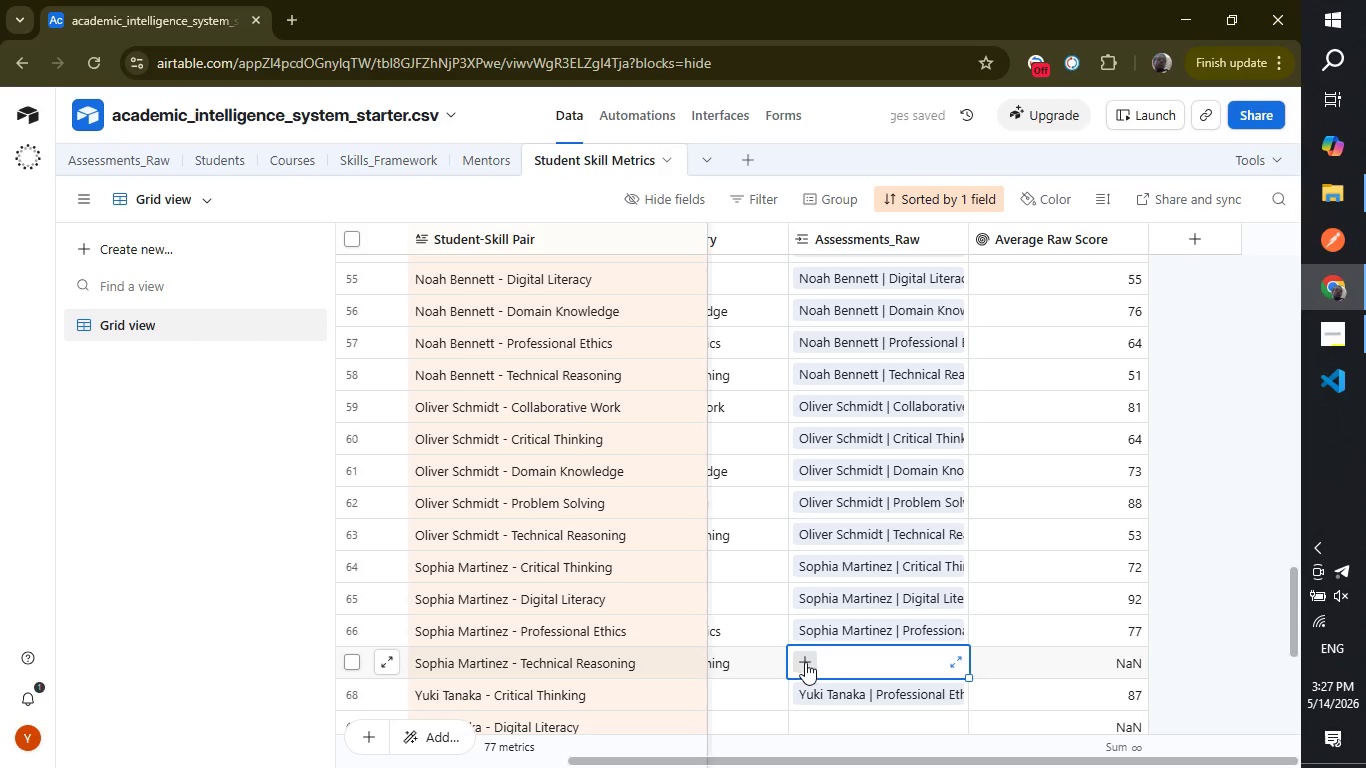 
left_click([805, 662])
 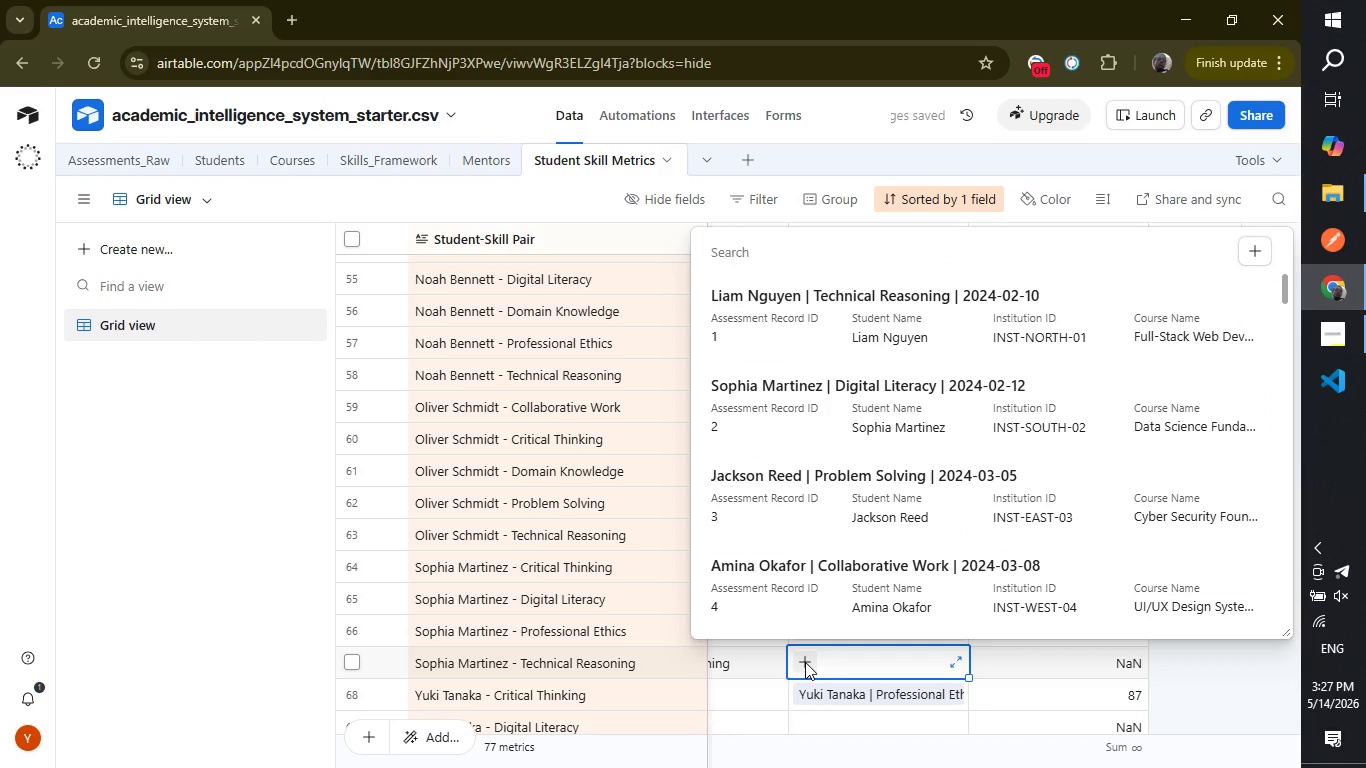 
type(sophi)
 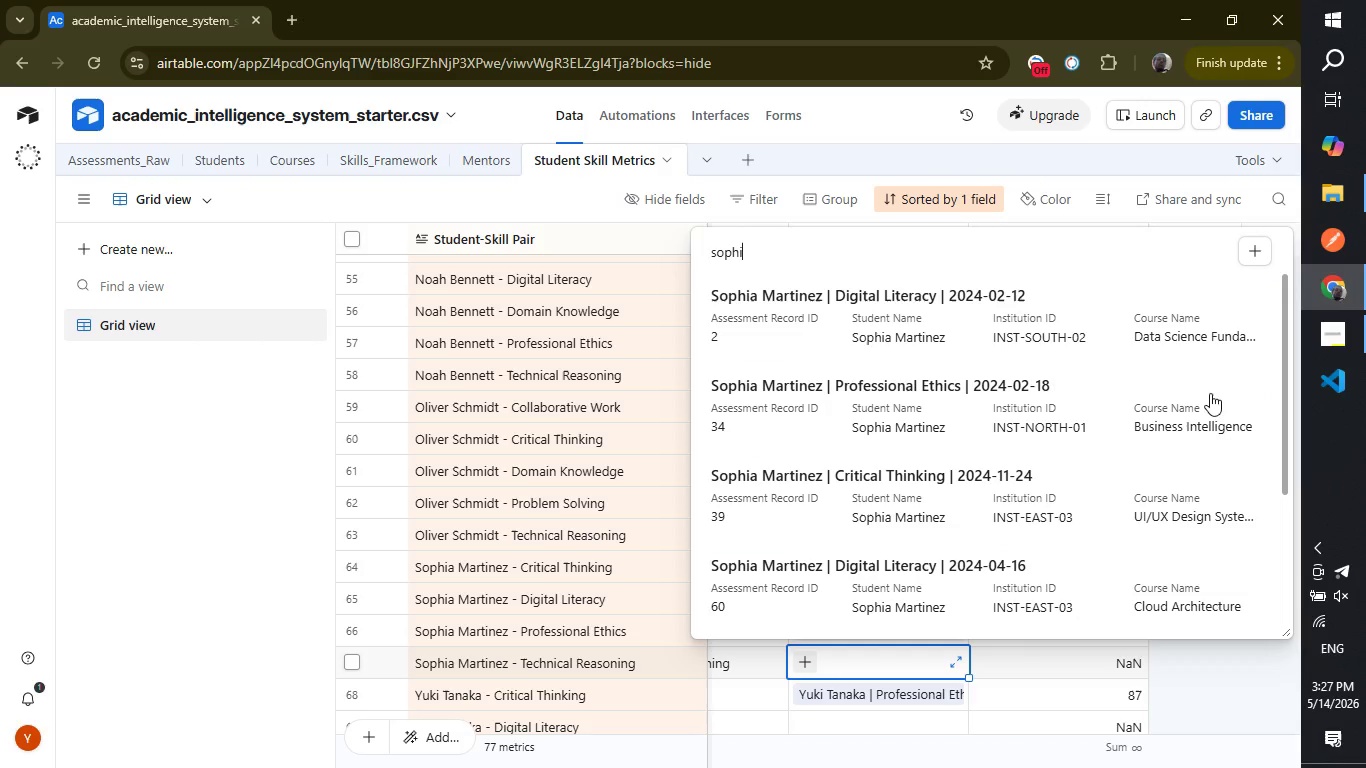 
wait(5.62)
 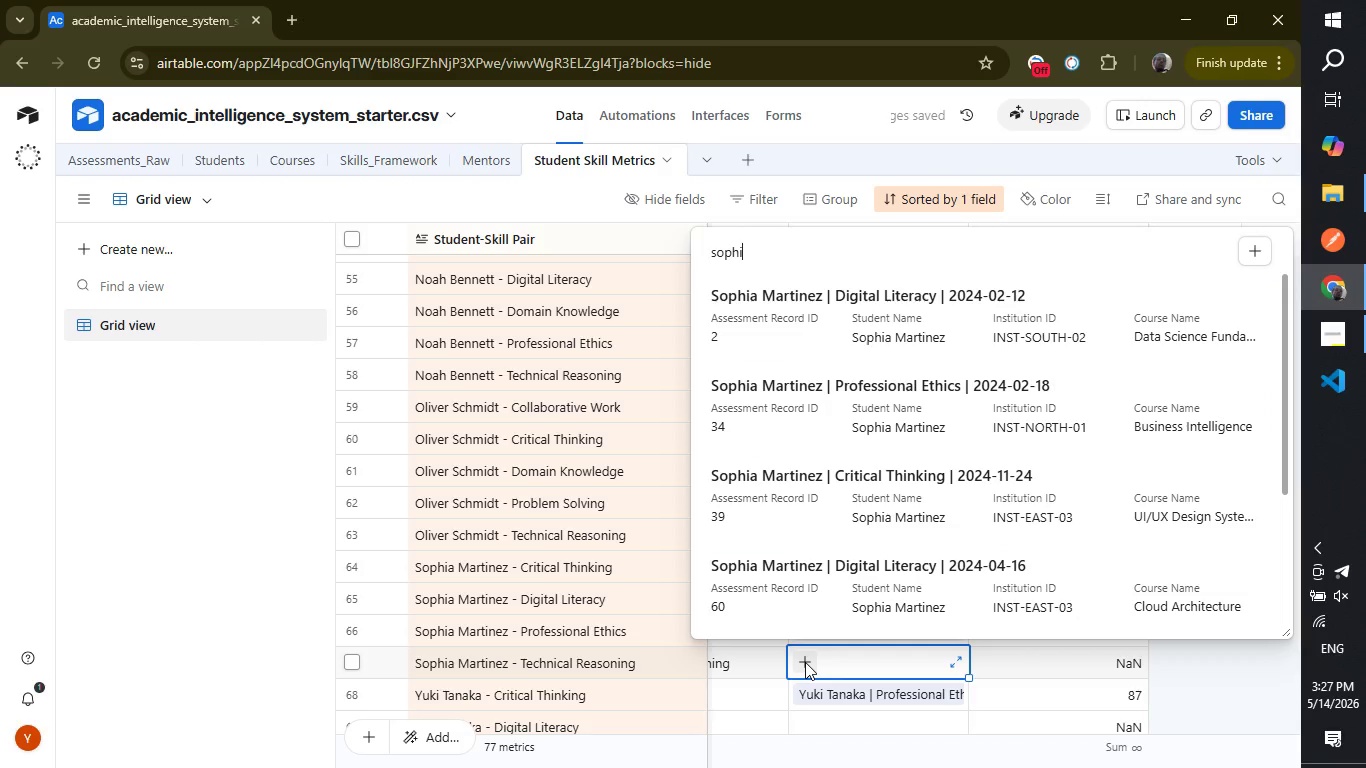 
left_click_drag(start_coordinate=[1288, 414], to_coordinate=[1256, 515])
 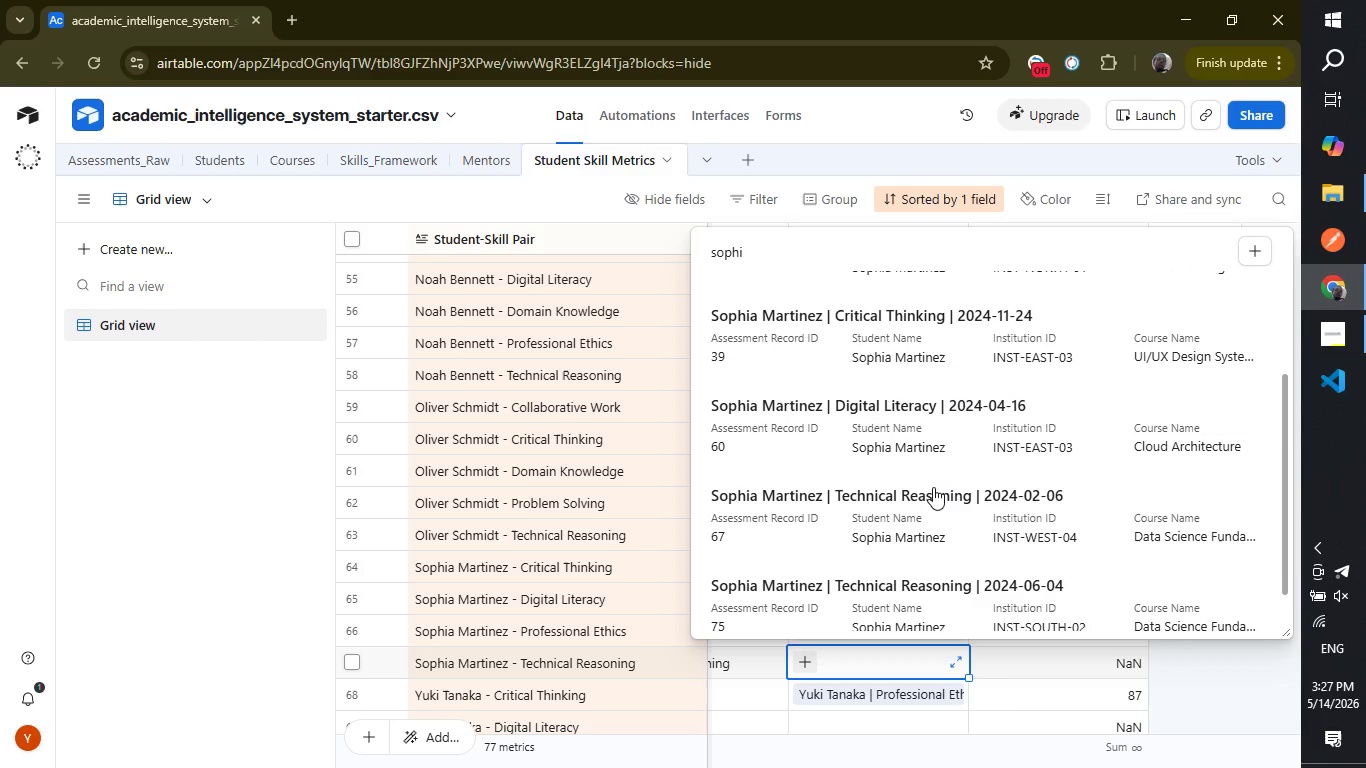 
left_click([933, 487])
 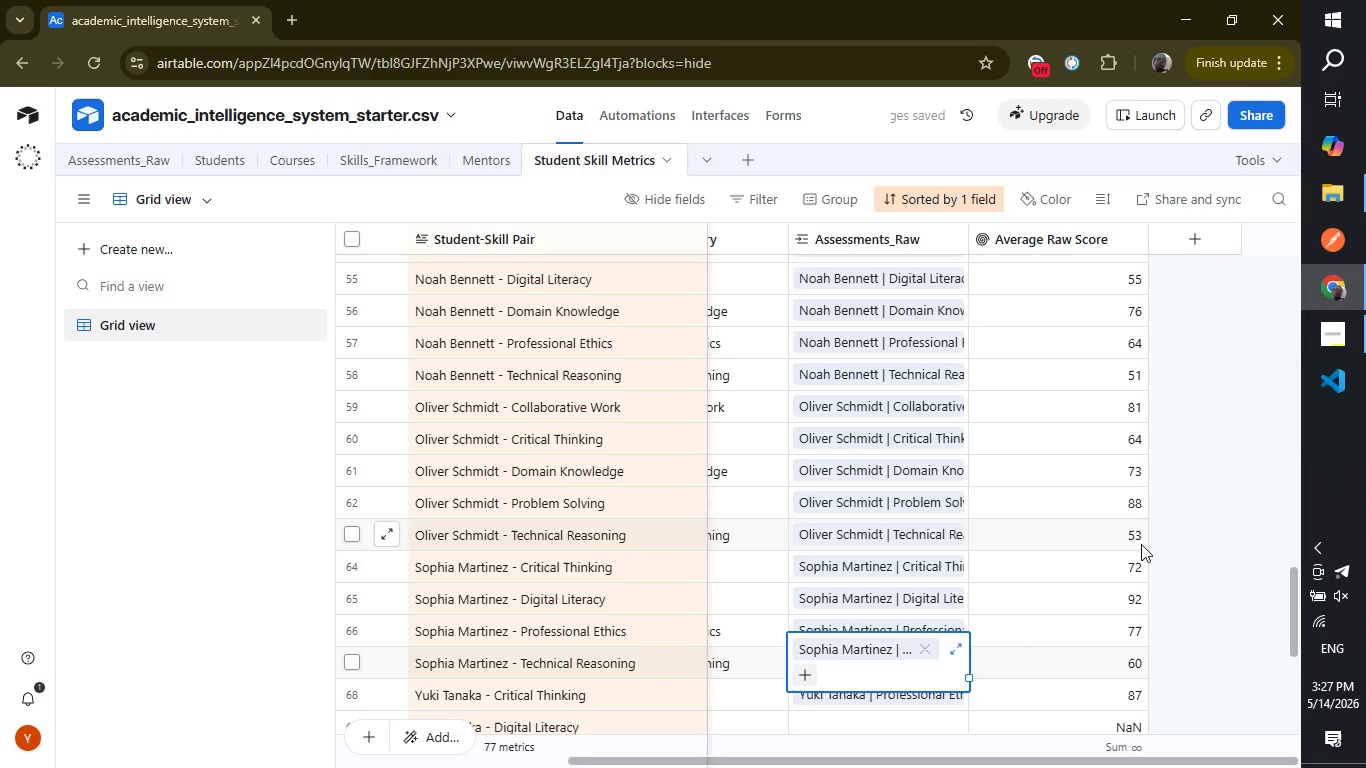 
left_click([1178, 561])
 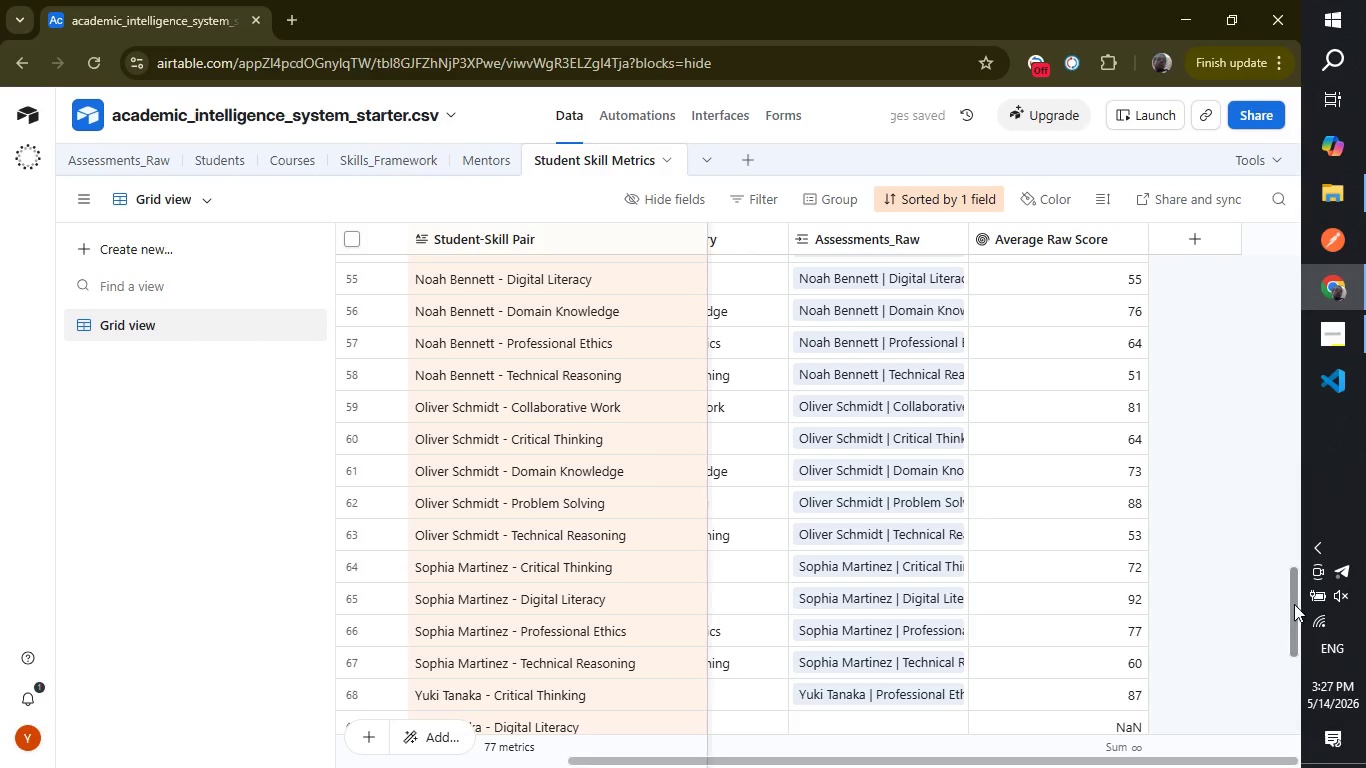 
left_click_drag(start_coordinate=[1294, 604], to_coordinate=[1291, 670])
 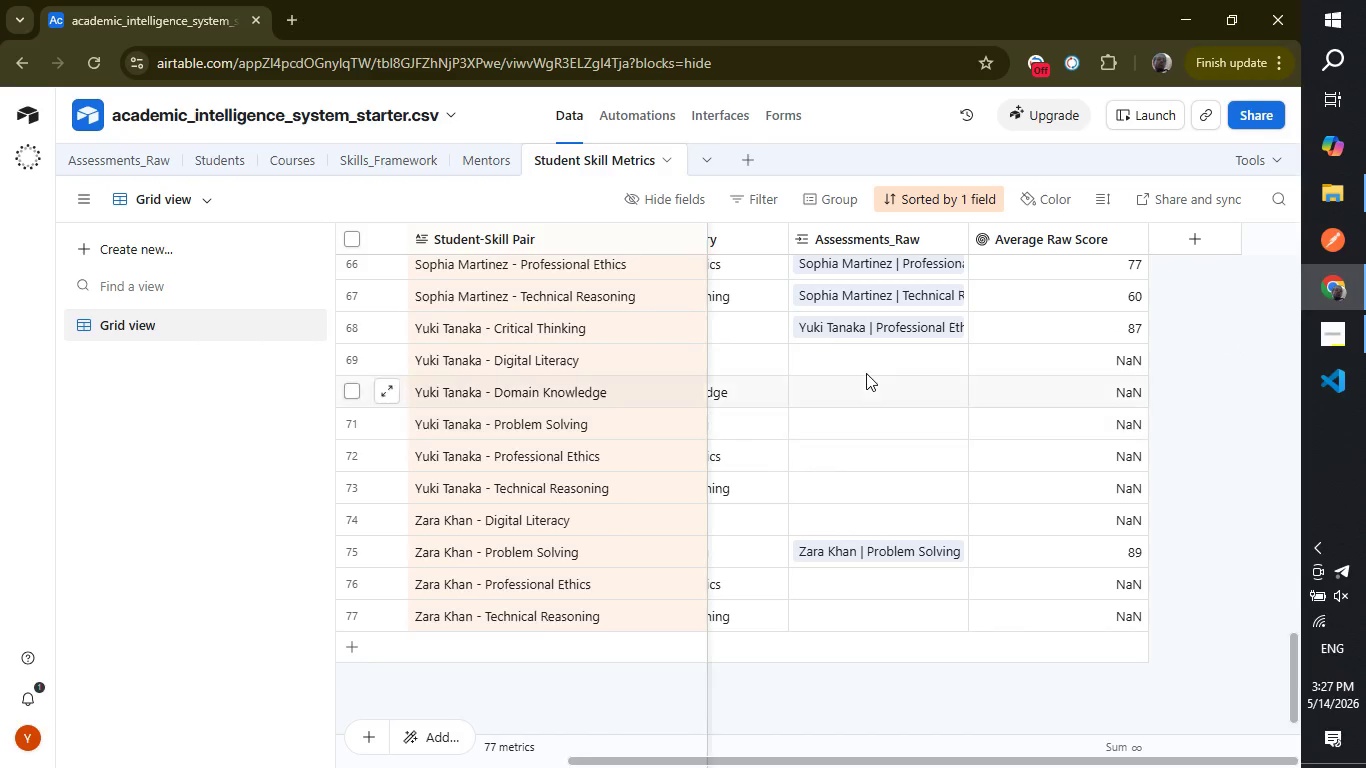 
left_click([866, 374])
 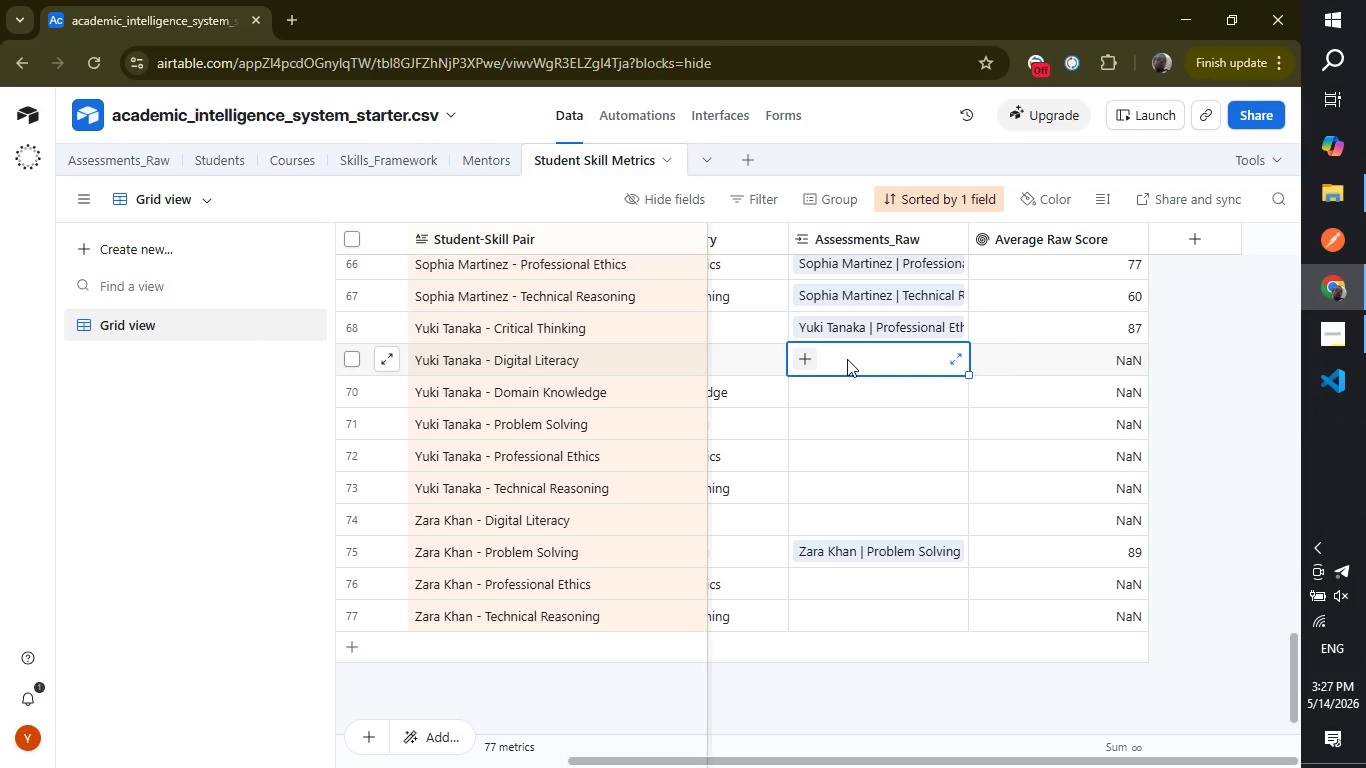 
type(yki)
key(Backspace)
key(Backspace)
type(uki)
 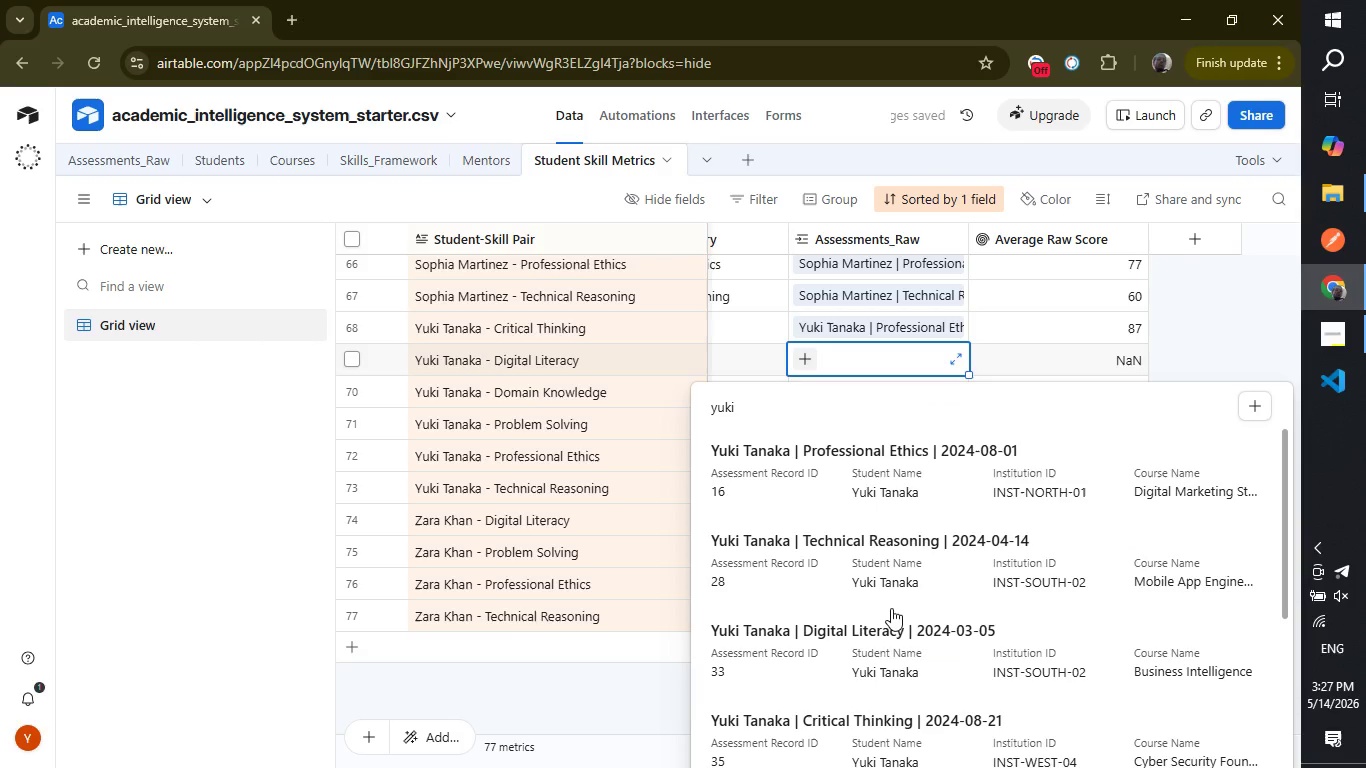 
left_click([888, 638])
 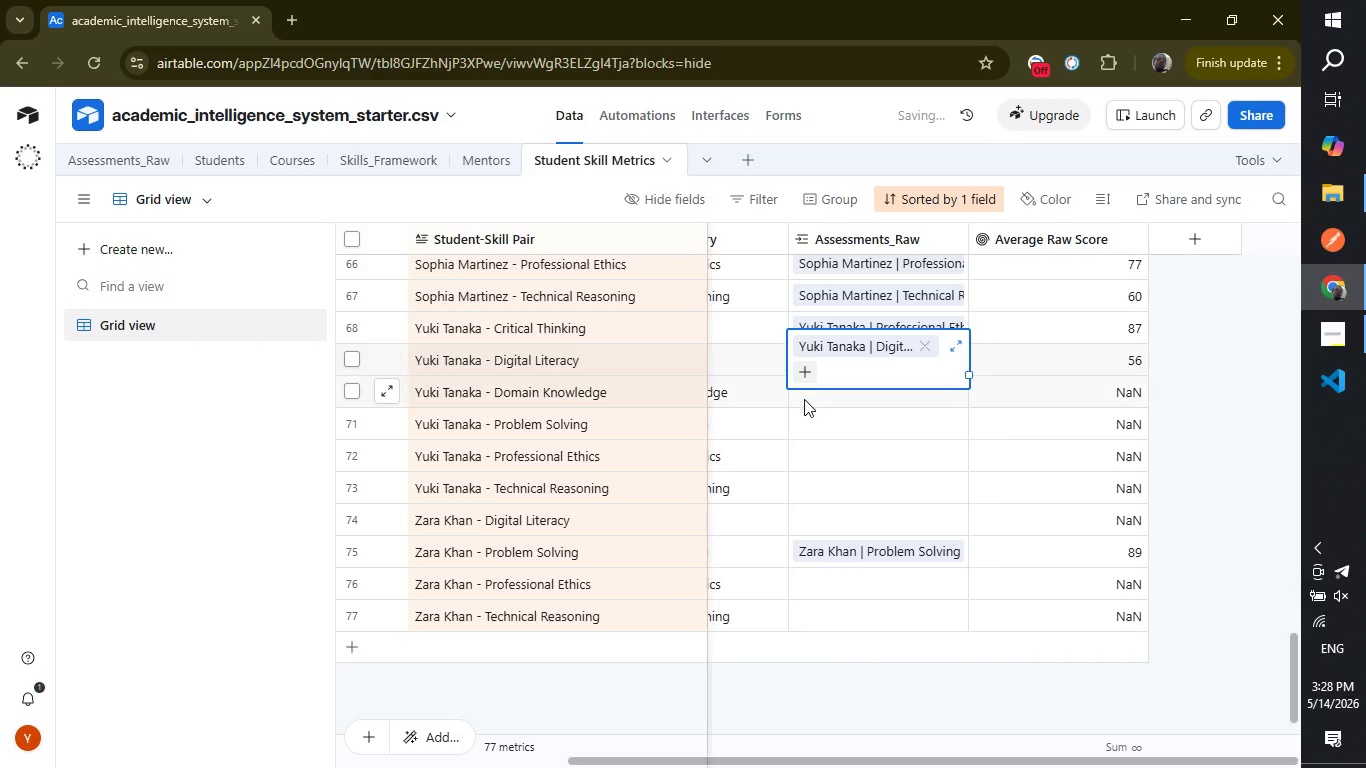 
left_click([805, 401])
 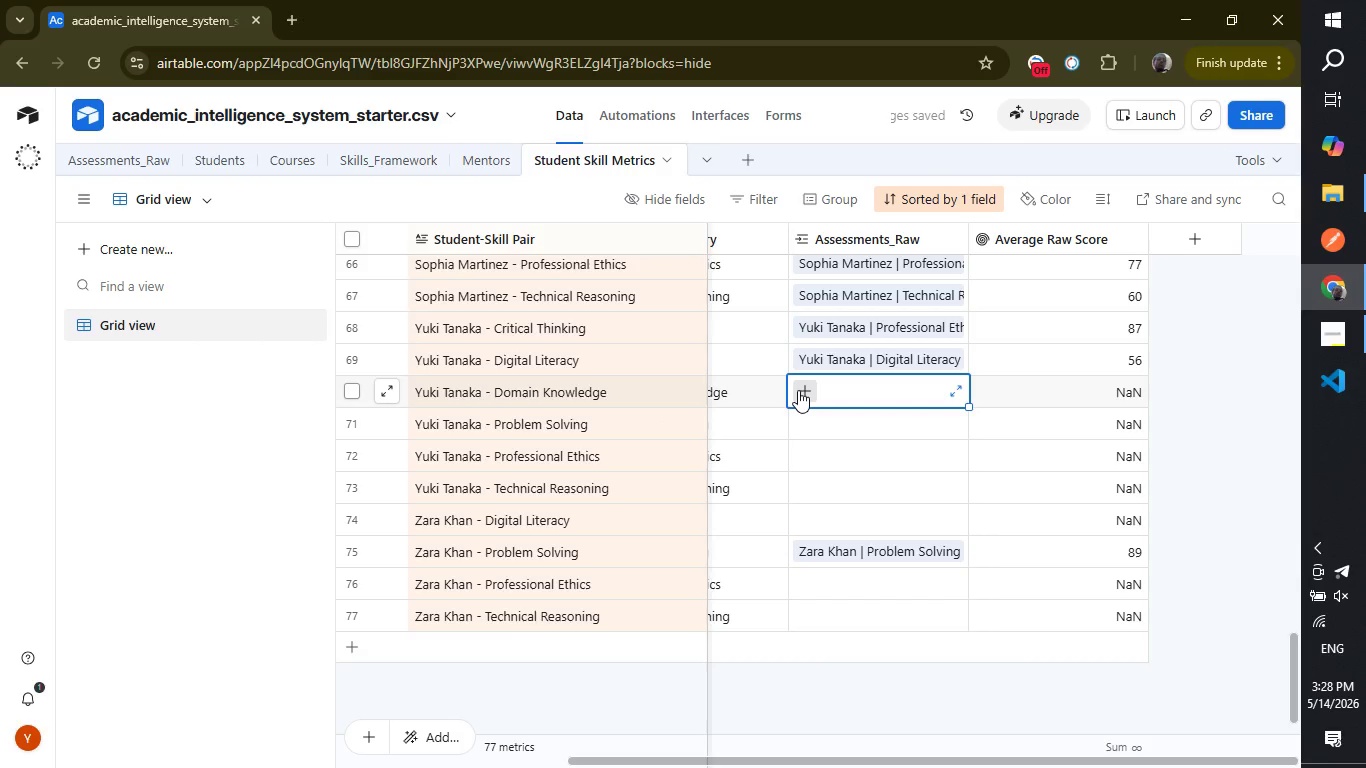 
left_click([798, 390])
 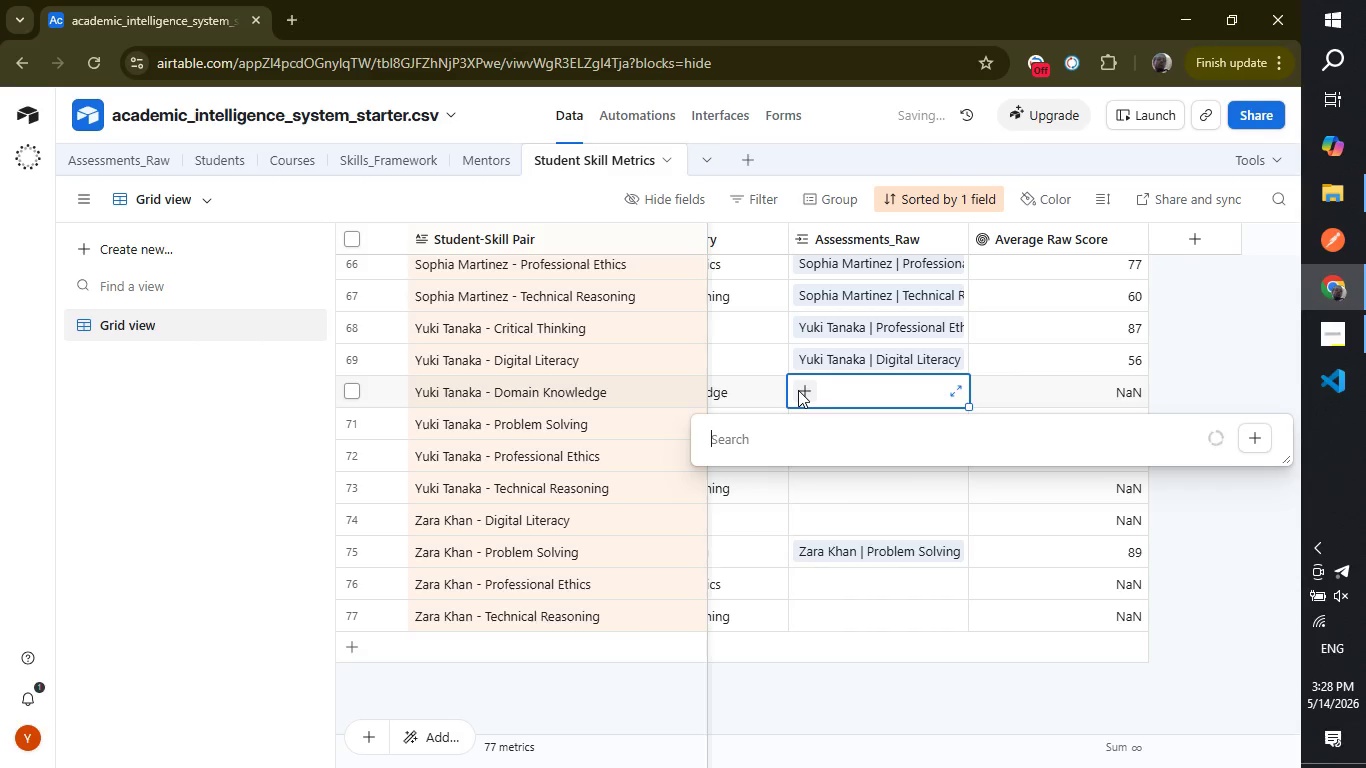 
type(yki)
key(Backspace)
key(Backspace)
type(uki tana)
 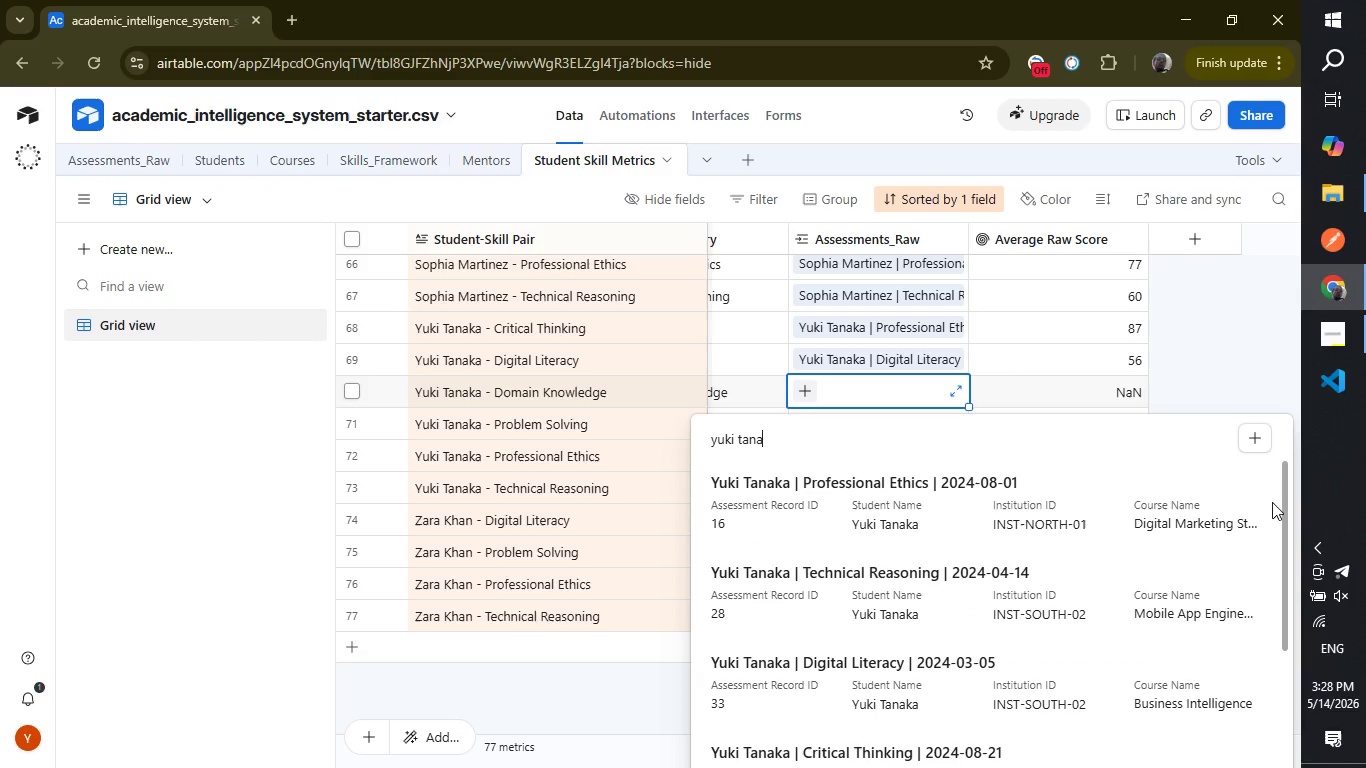 
wait(5.77)
 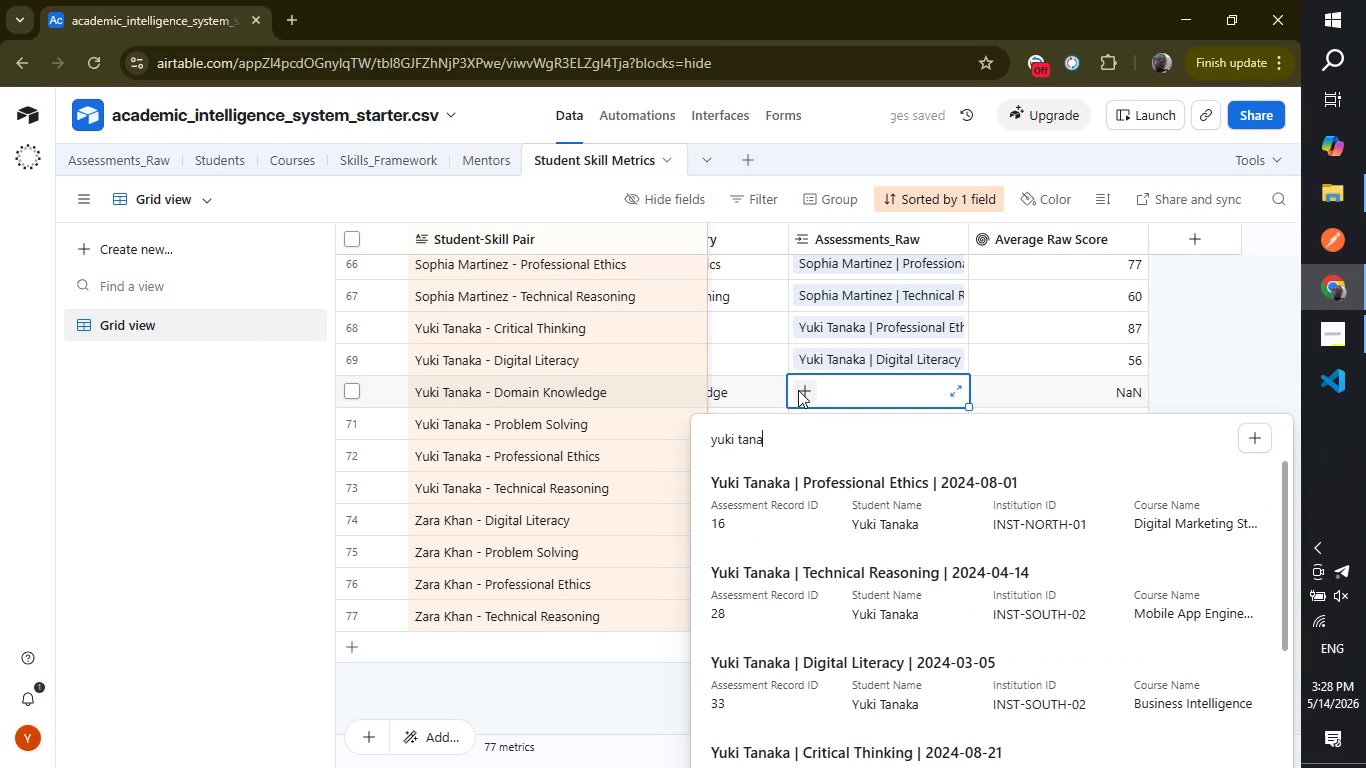 
left_click_drag(start_coordinate=[1284, 540], to_coordinate=[1272, 638])
 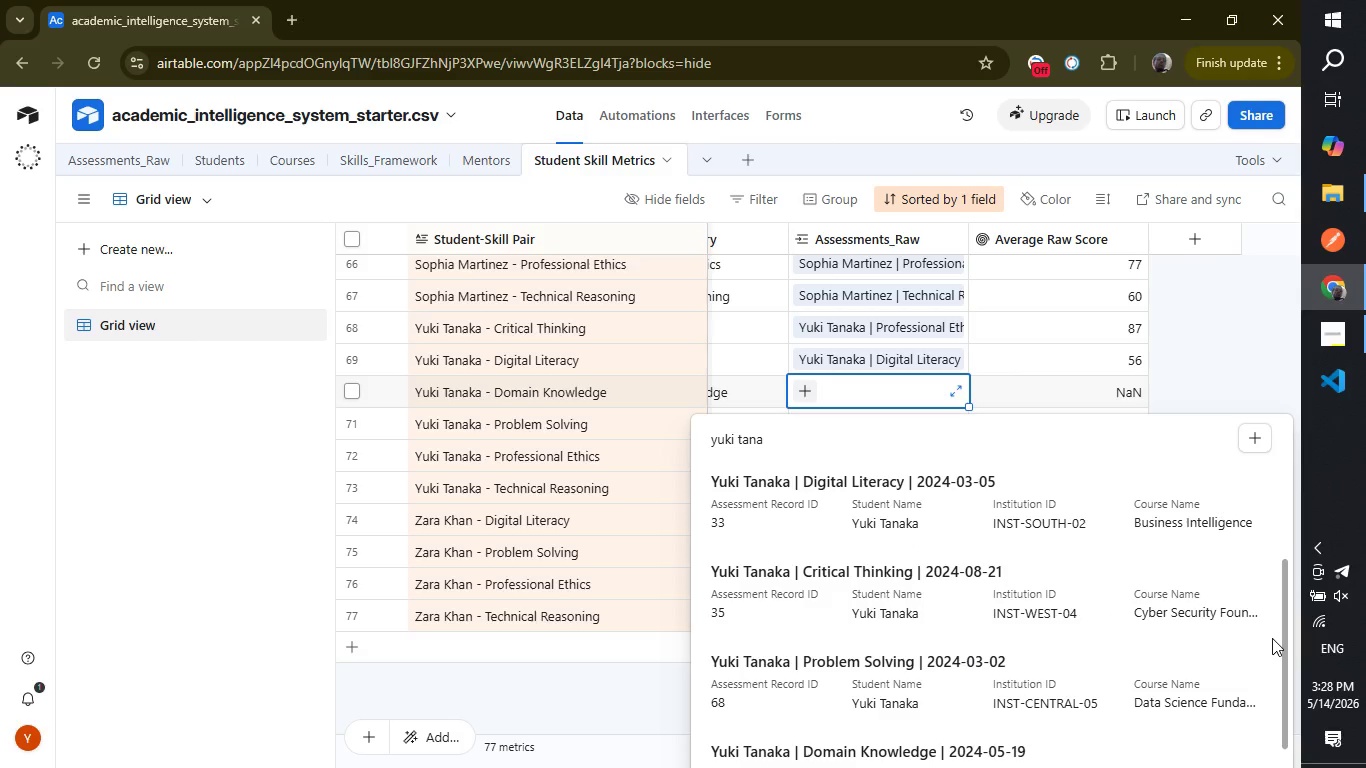 
left_click_drag(start_coordinate=[1272, 638], to_coordinate=[1272, 655])
 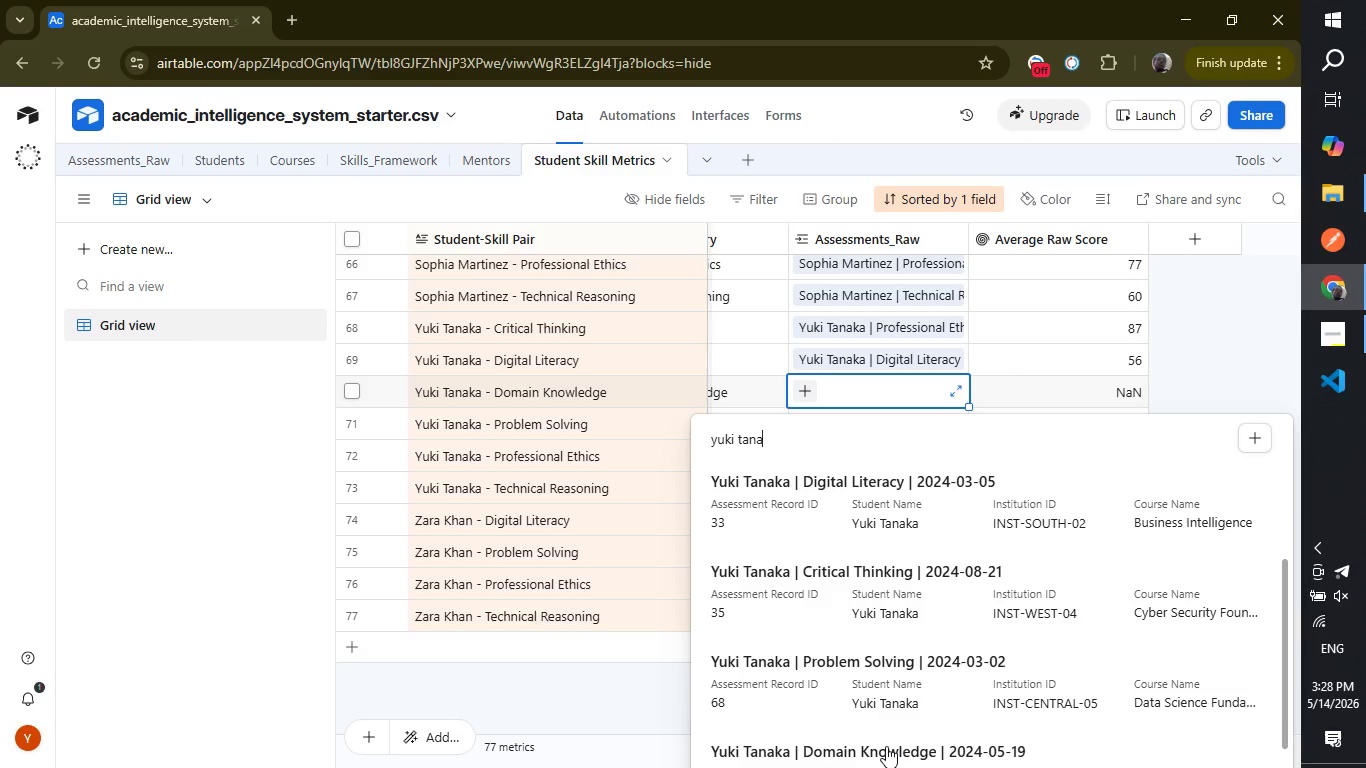 
left_click([886, 746])
 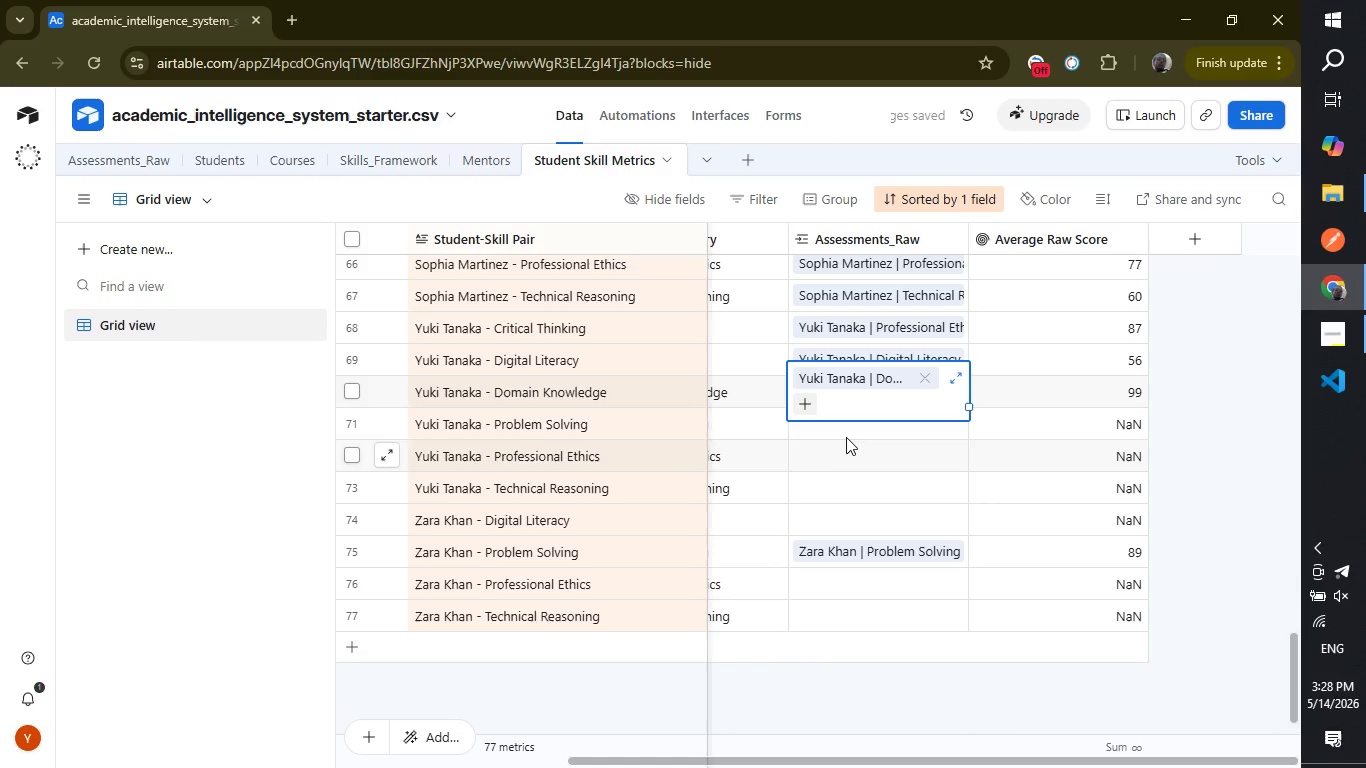 
left_click([844, 430])
 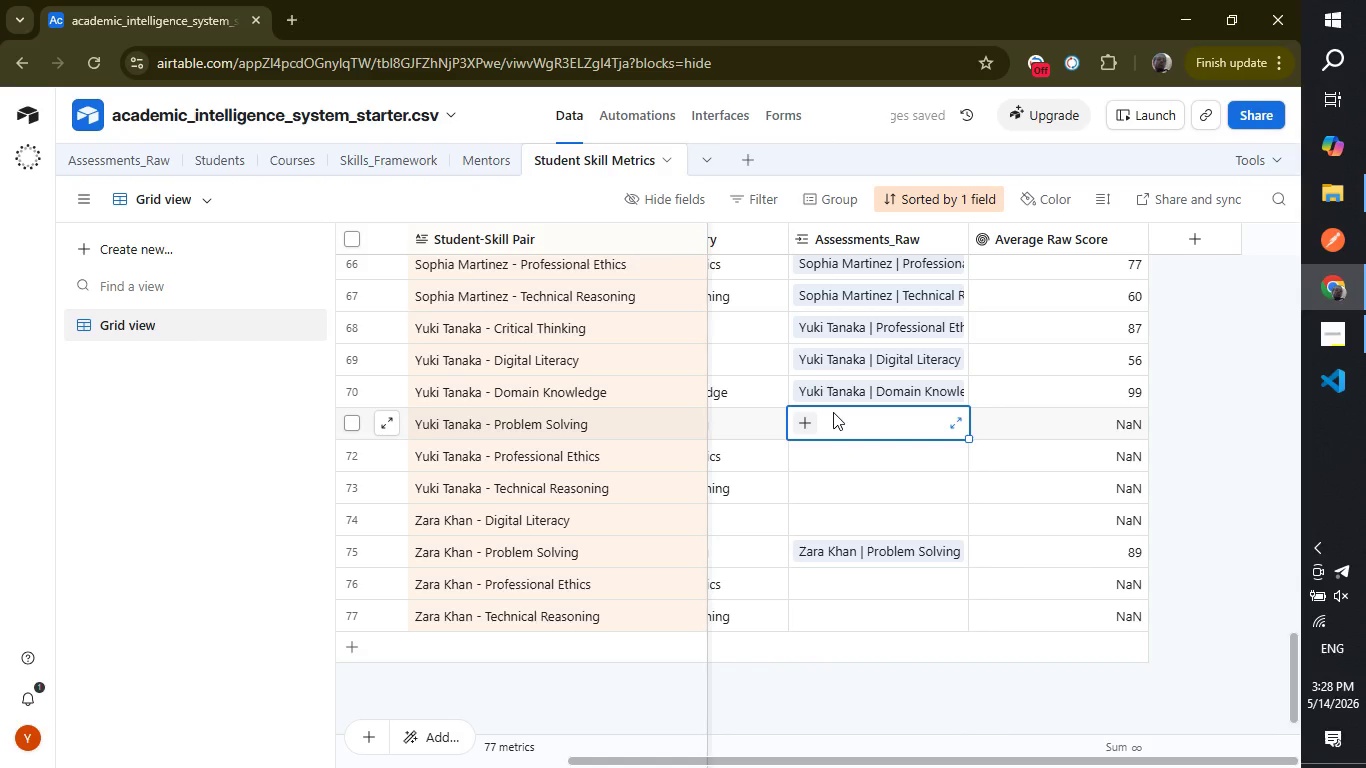 
type(yuki tana)
 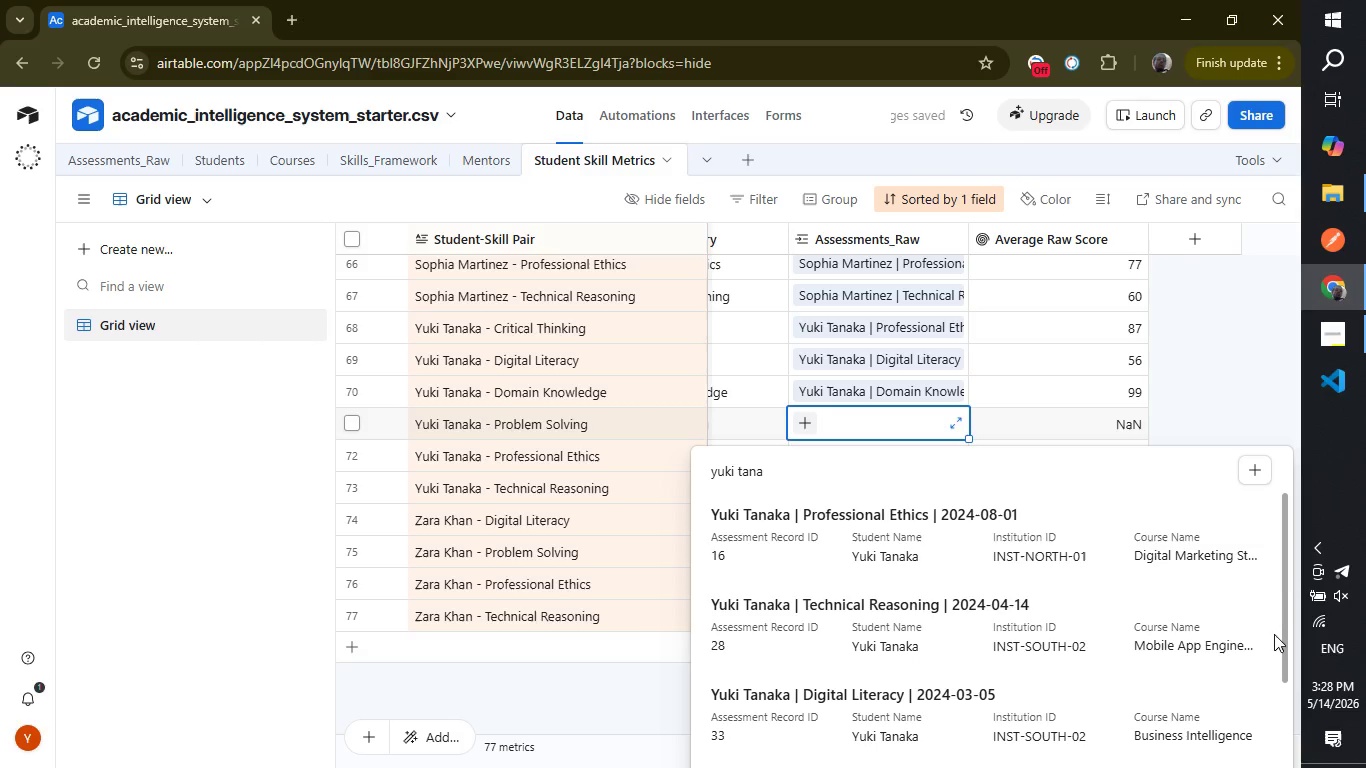 
left_click_drag(start_coordinate=[1282, 631], to_coordinate=[1272, 726])
 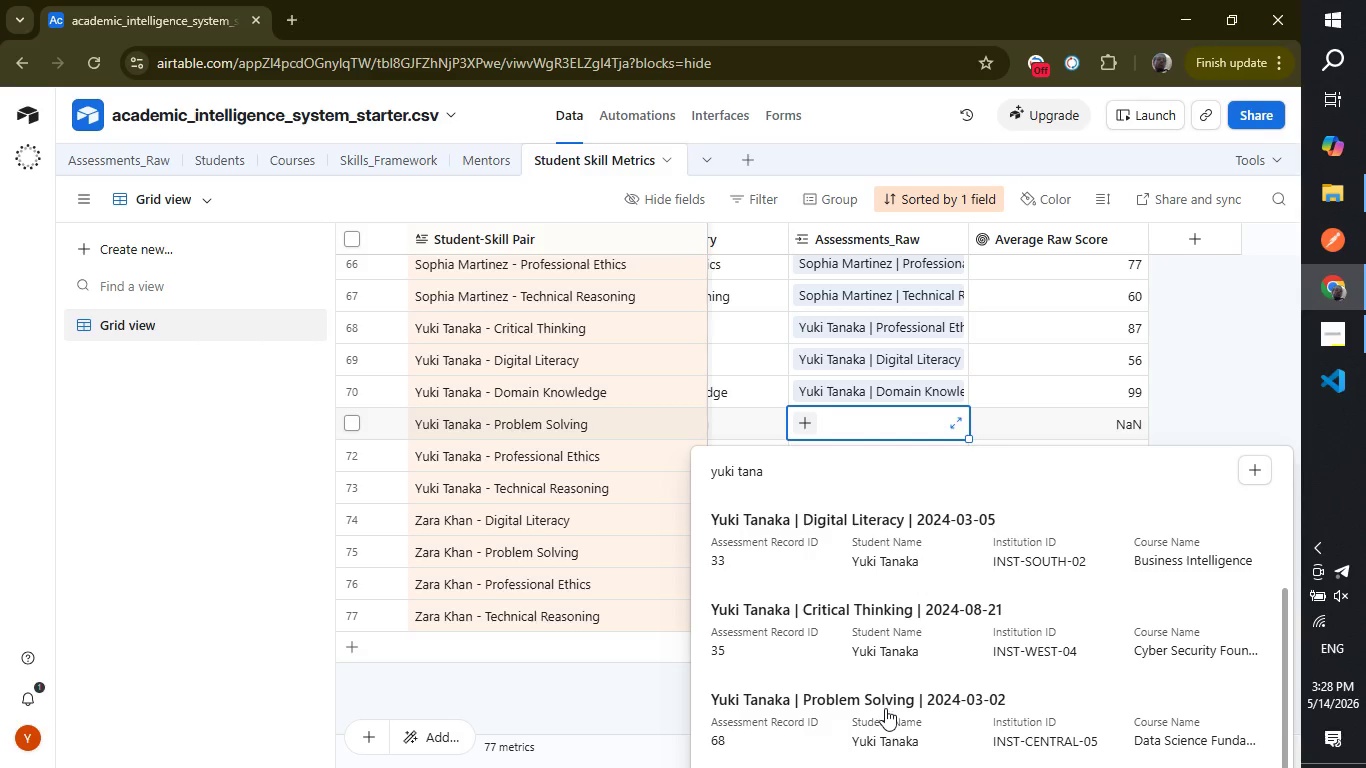 
left_click([885, 708])
 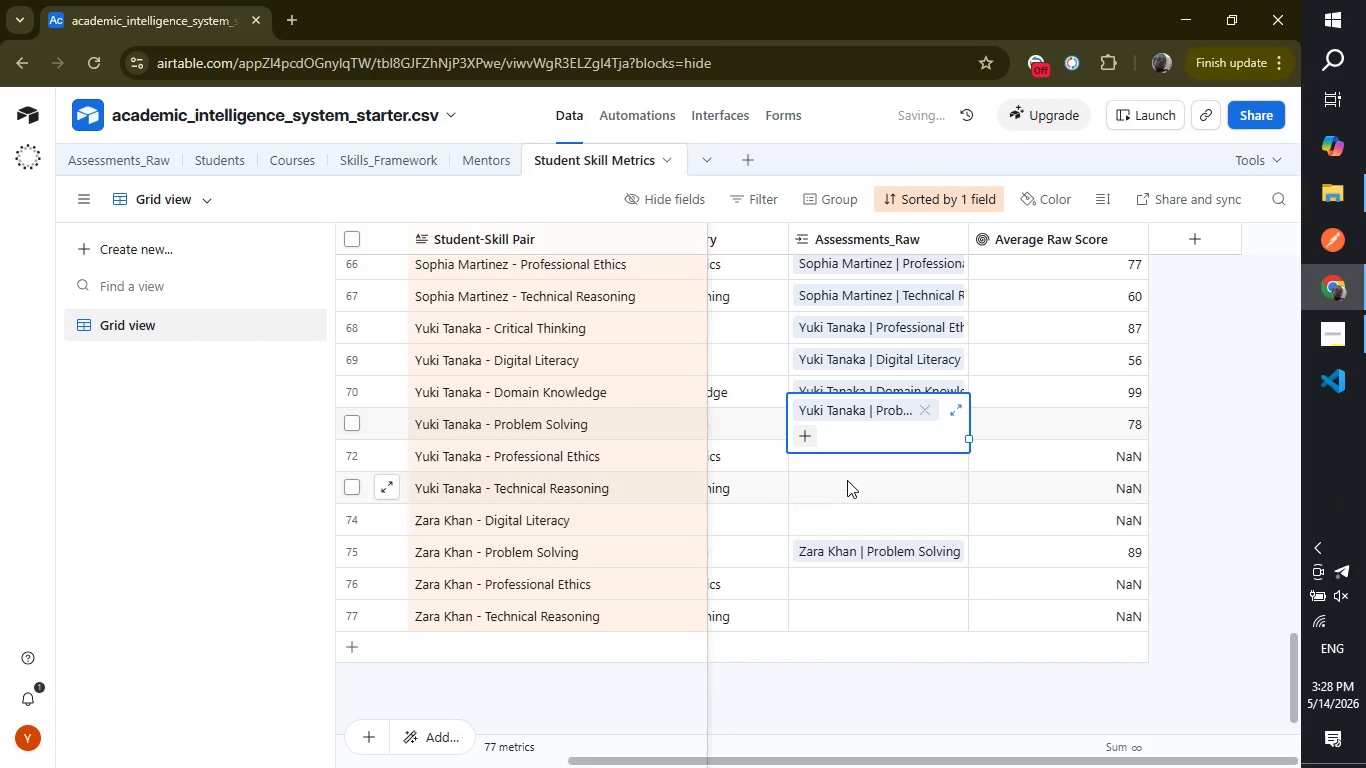 
left_click([846, 480])
 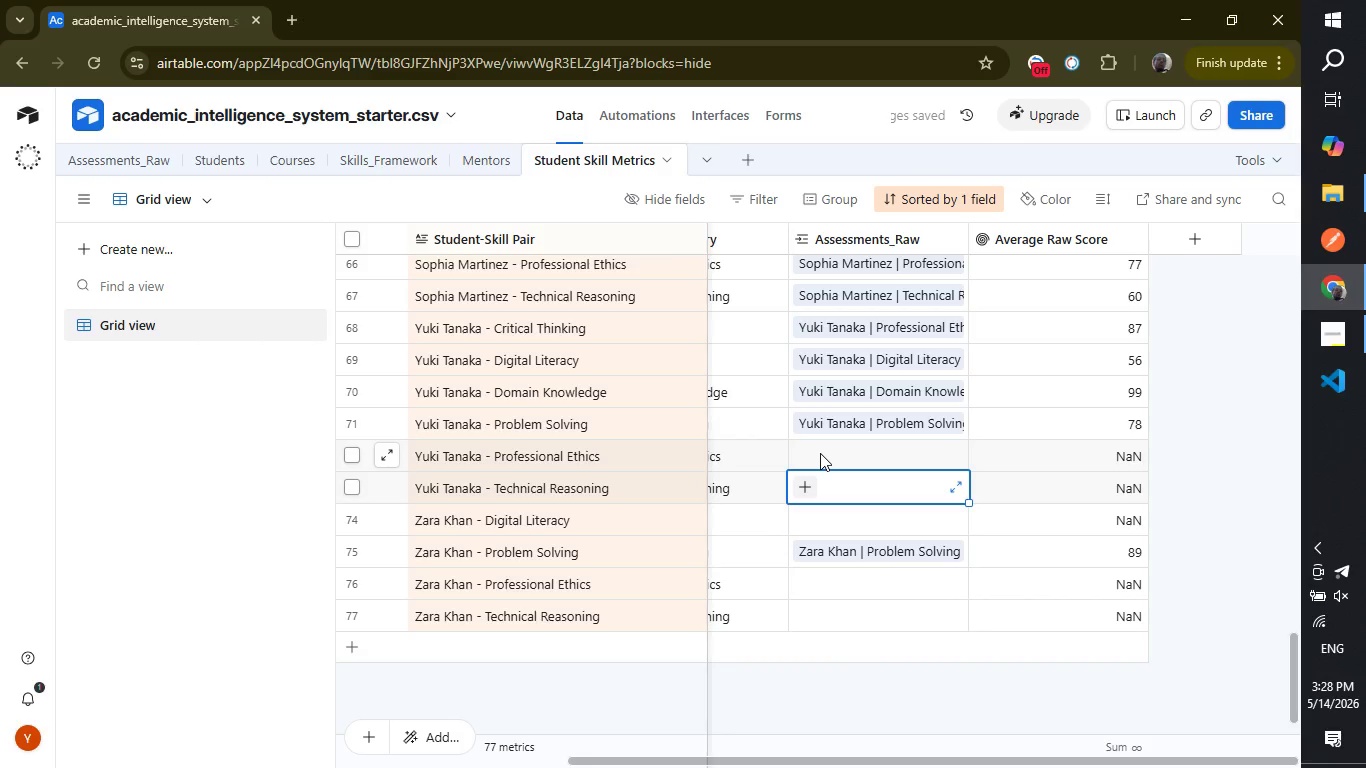 
left_click([820, 453])
 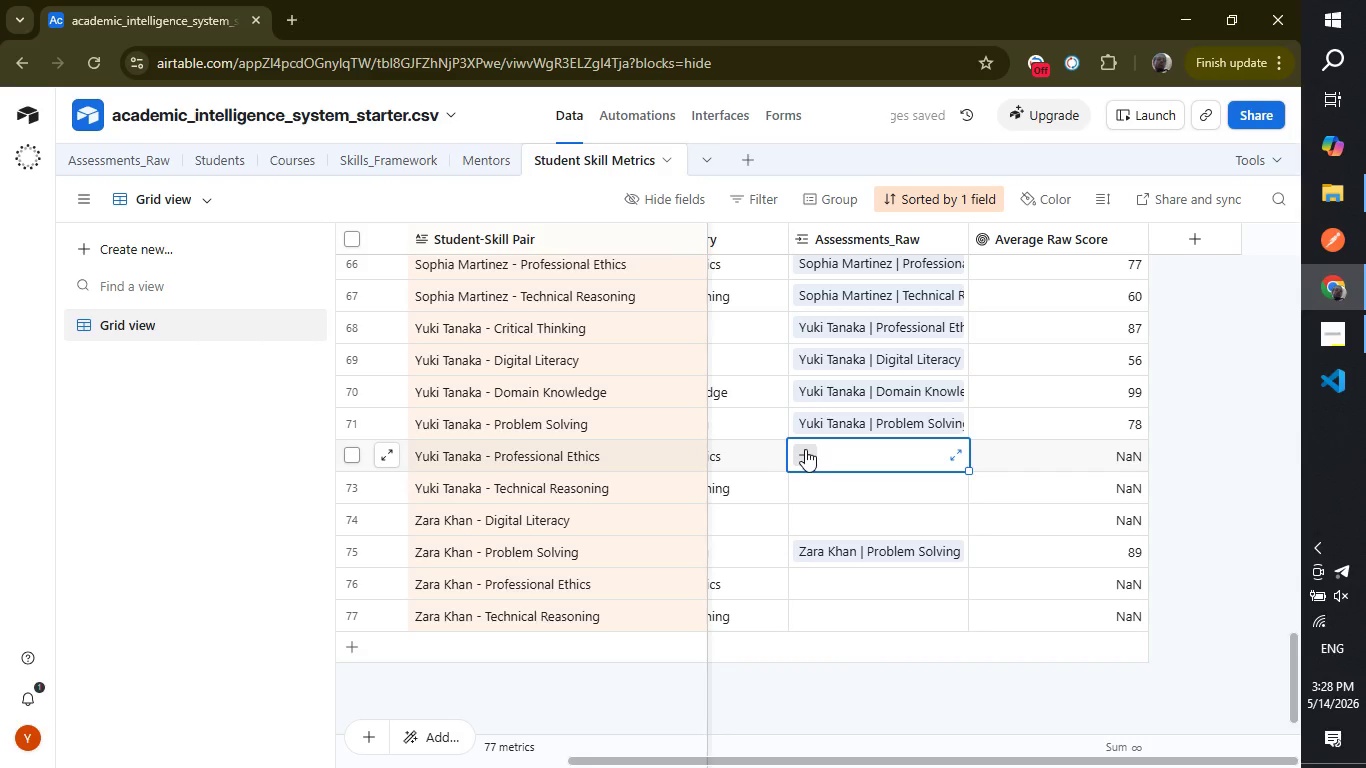 
left_click([805, 449])
 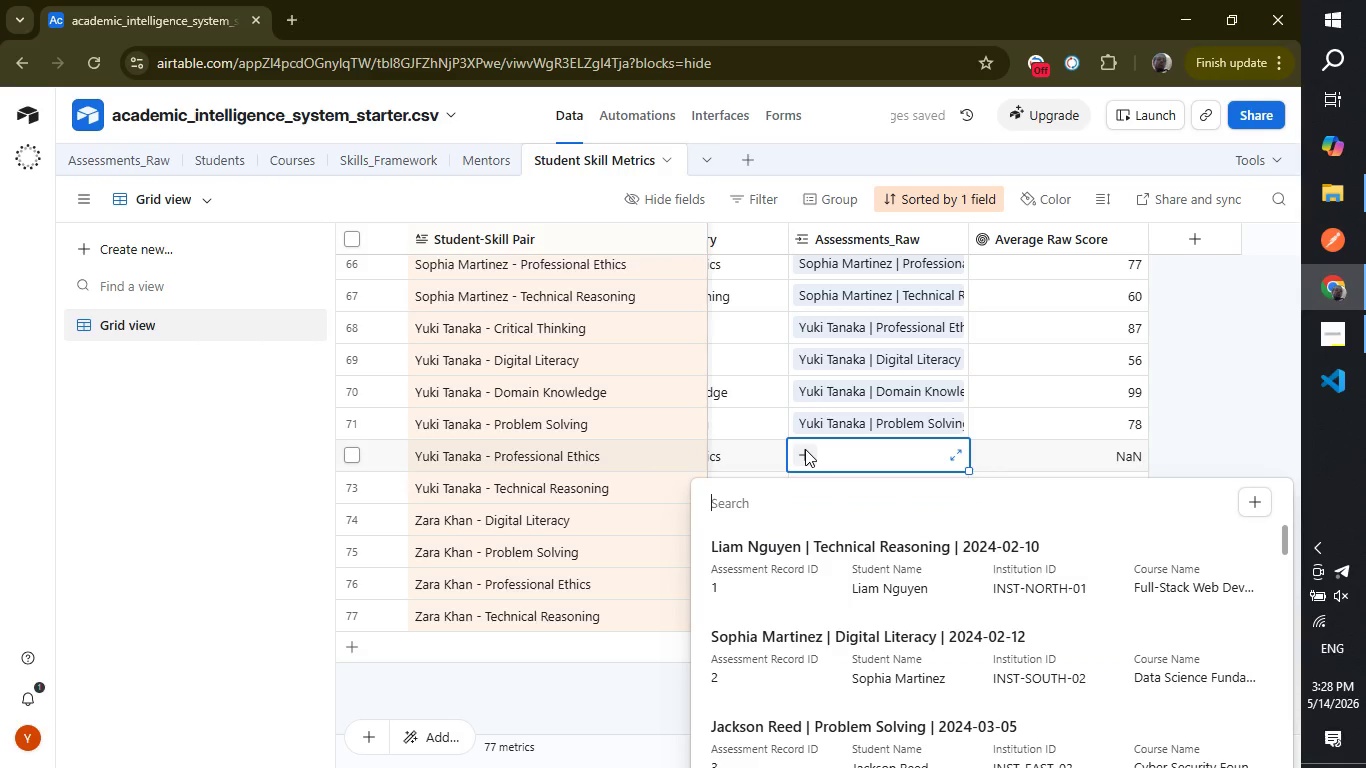 
type(yuki tanaka)
 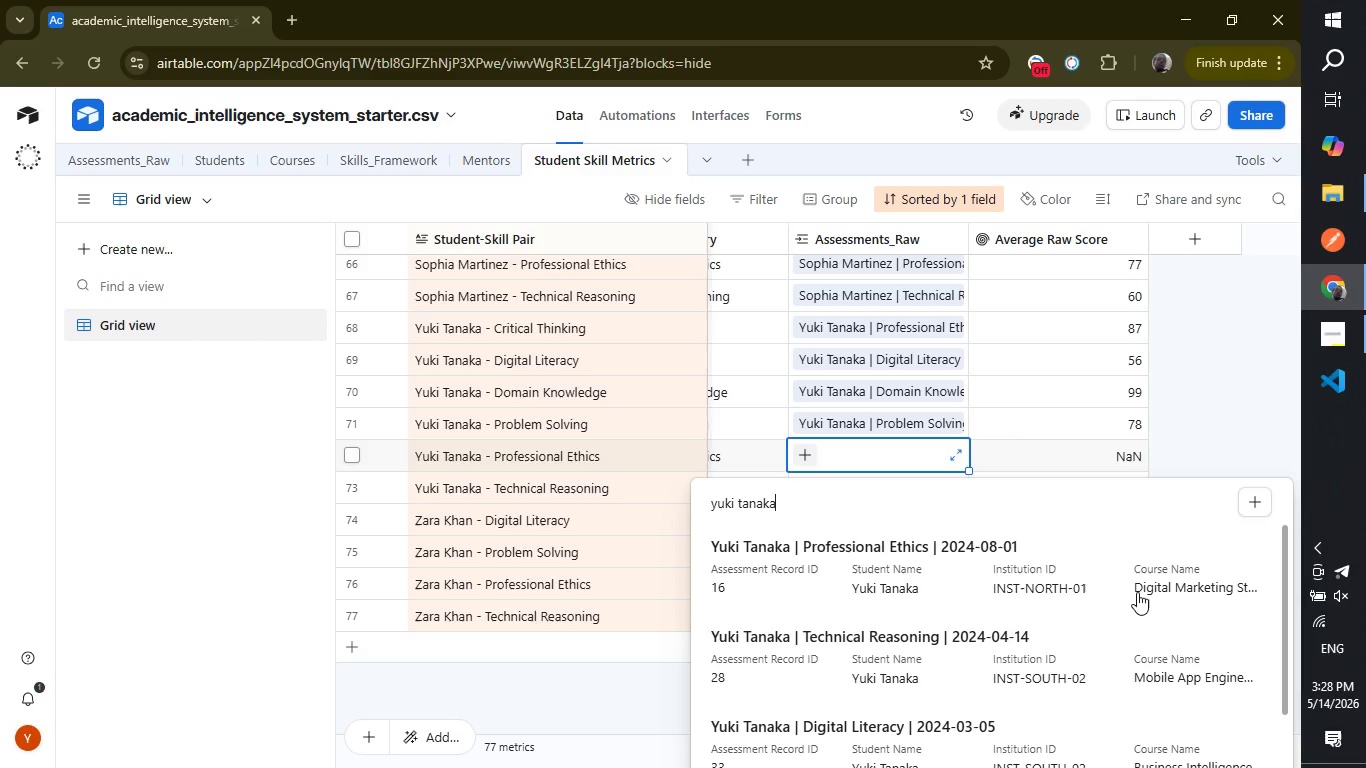 
wait(5.53)
 